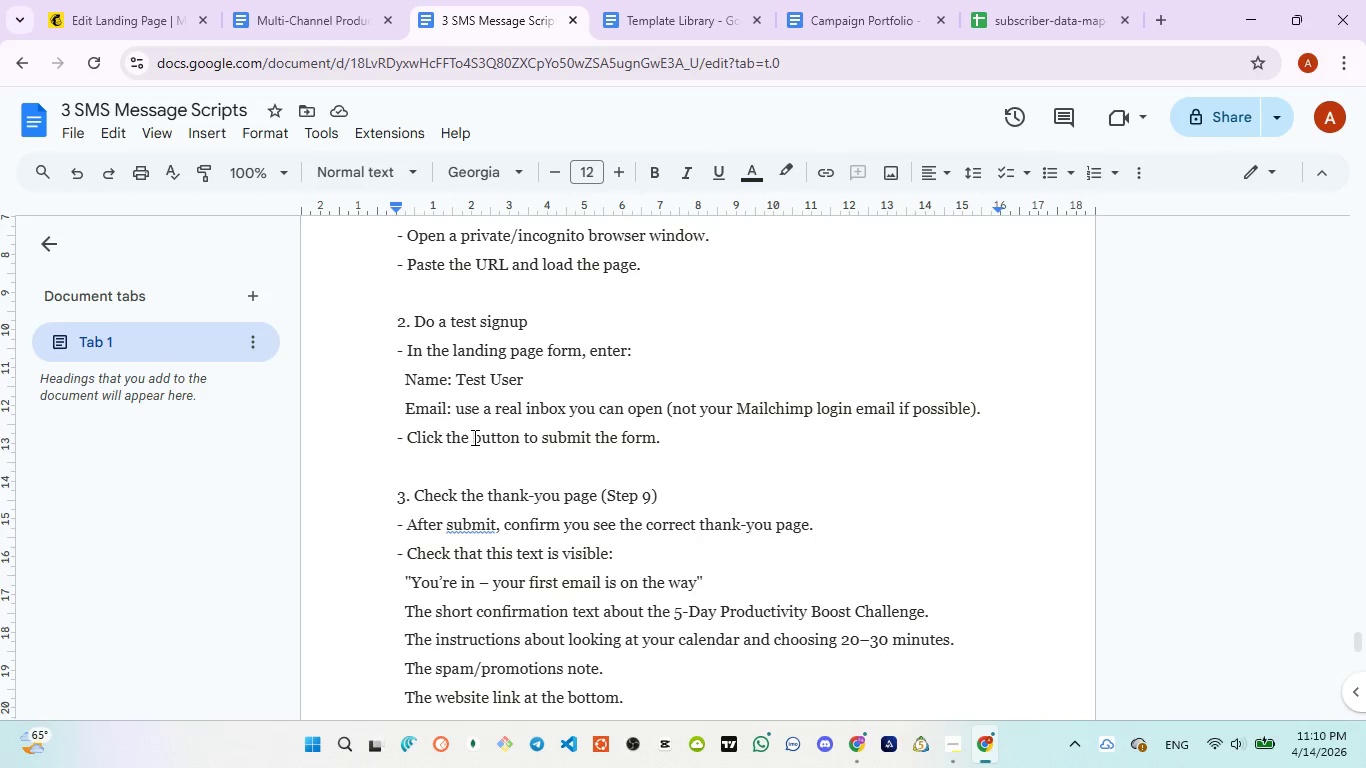 
scroll: coordinate [578, 466], scroll_direction: down, amount: 2.0
 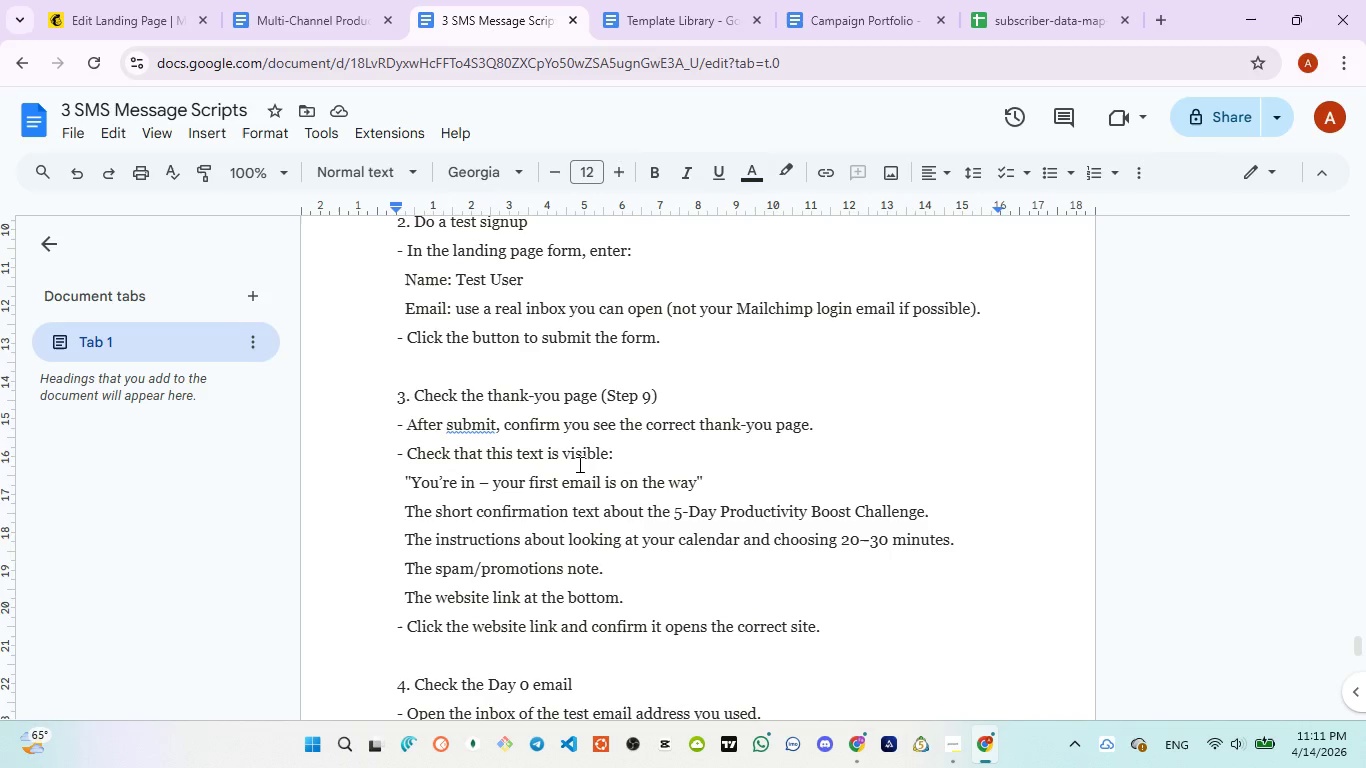 
wait(12.54)
 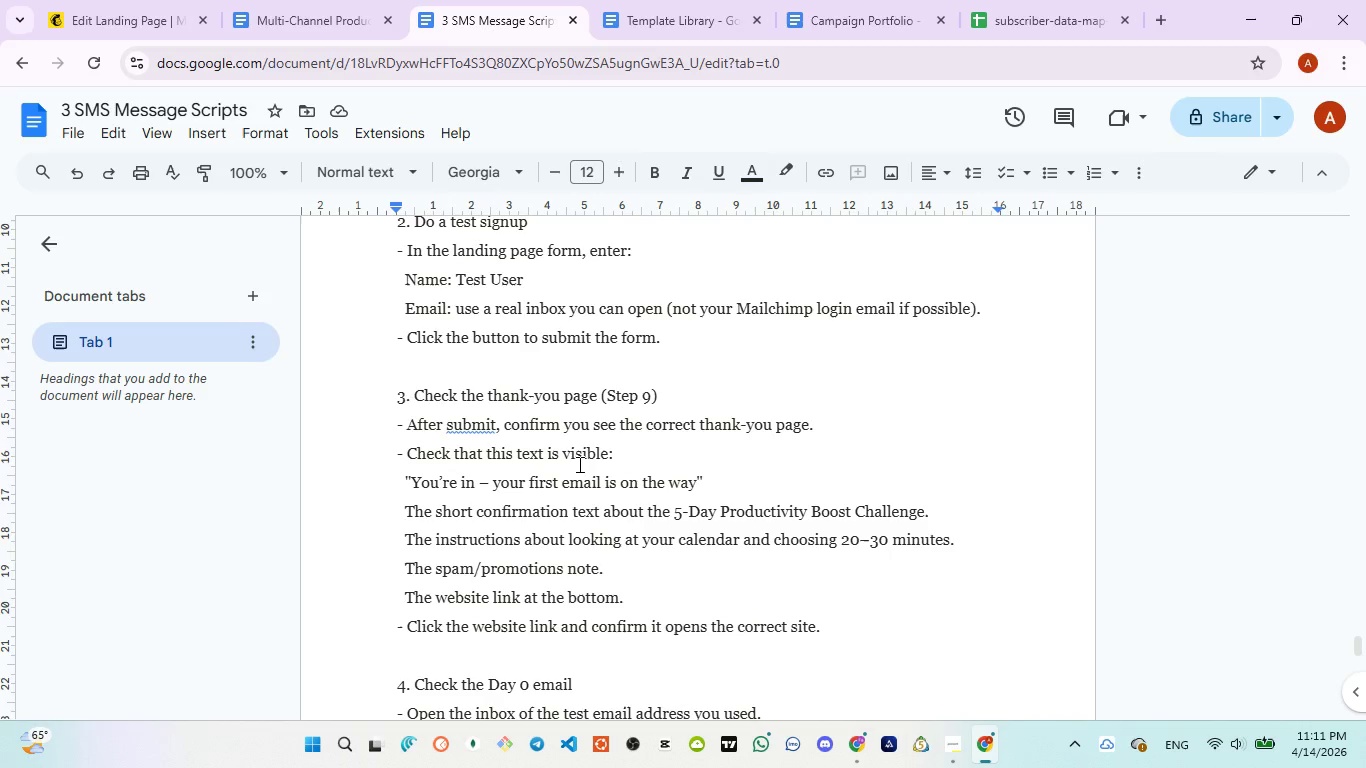 
scroll: coordinate [565, 449], scroll_direction: up, amount: 2.0
 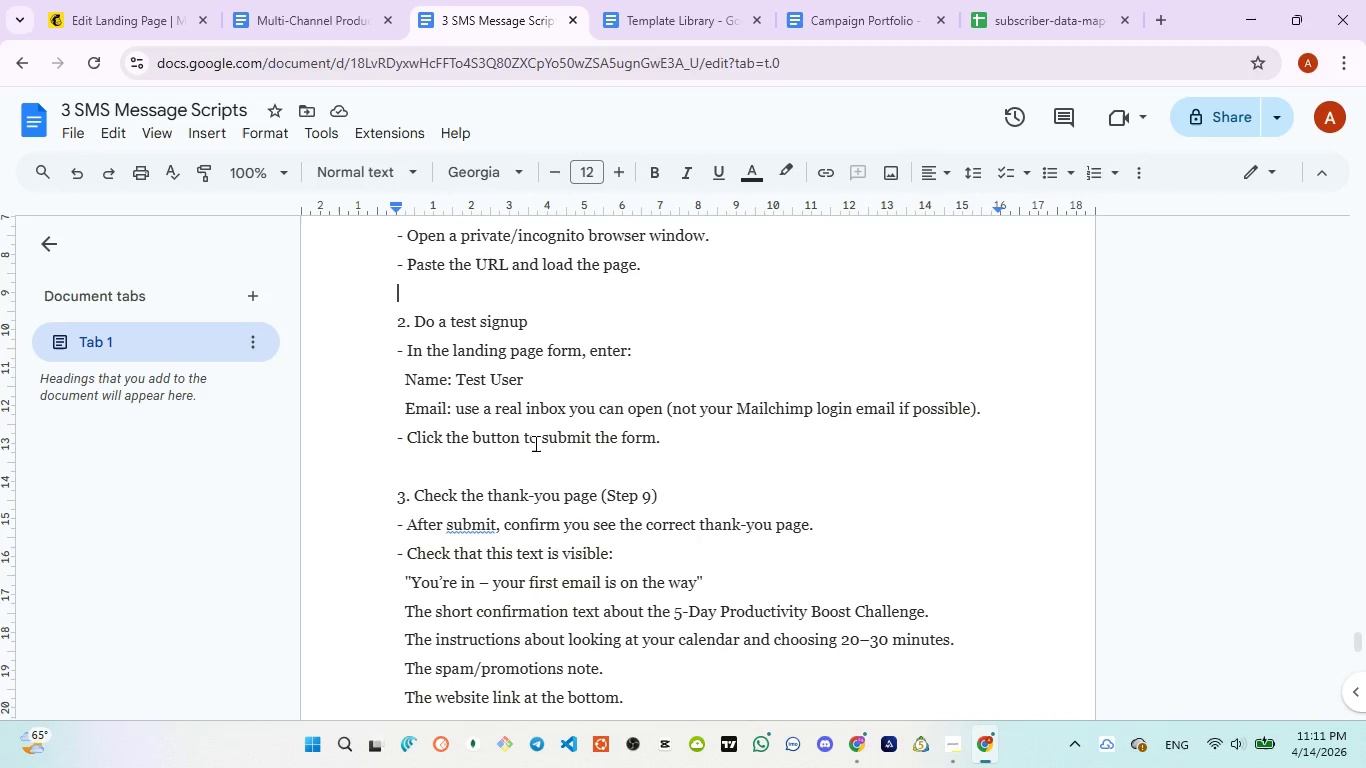 
scroll: coordinate [534, 443], scroll_direction: down, amount: 1.0
 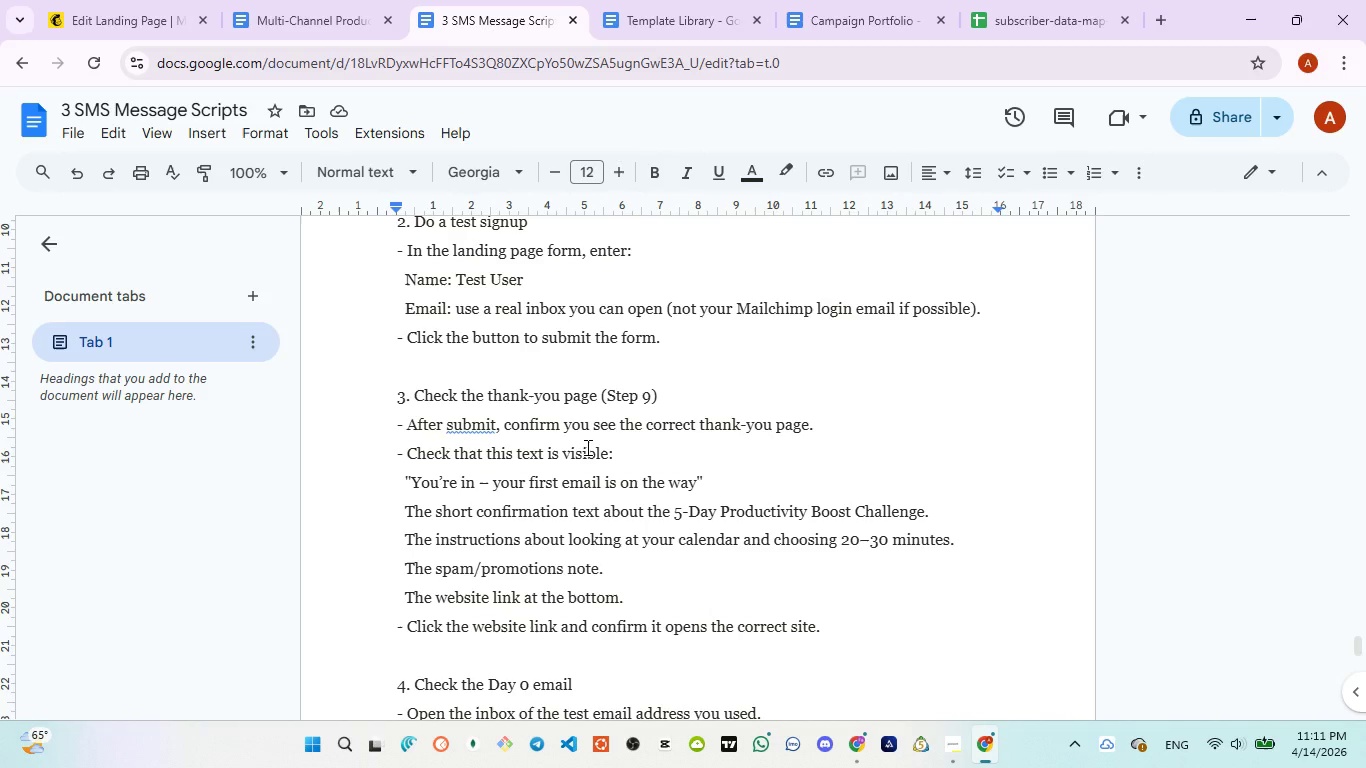 
scroll: coordinate [586, 447], scroll_direction: none, amount: 0.0
 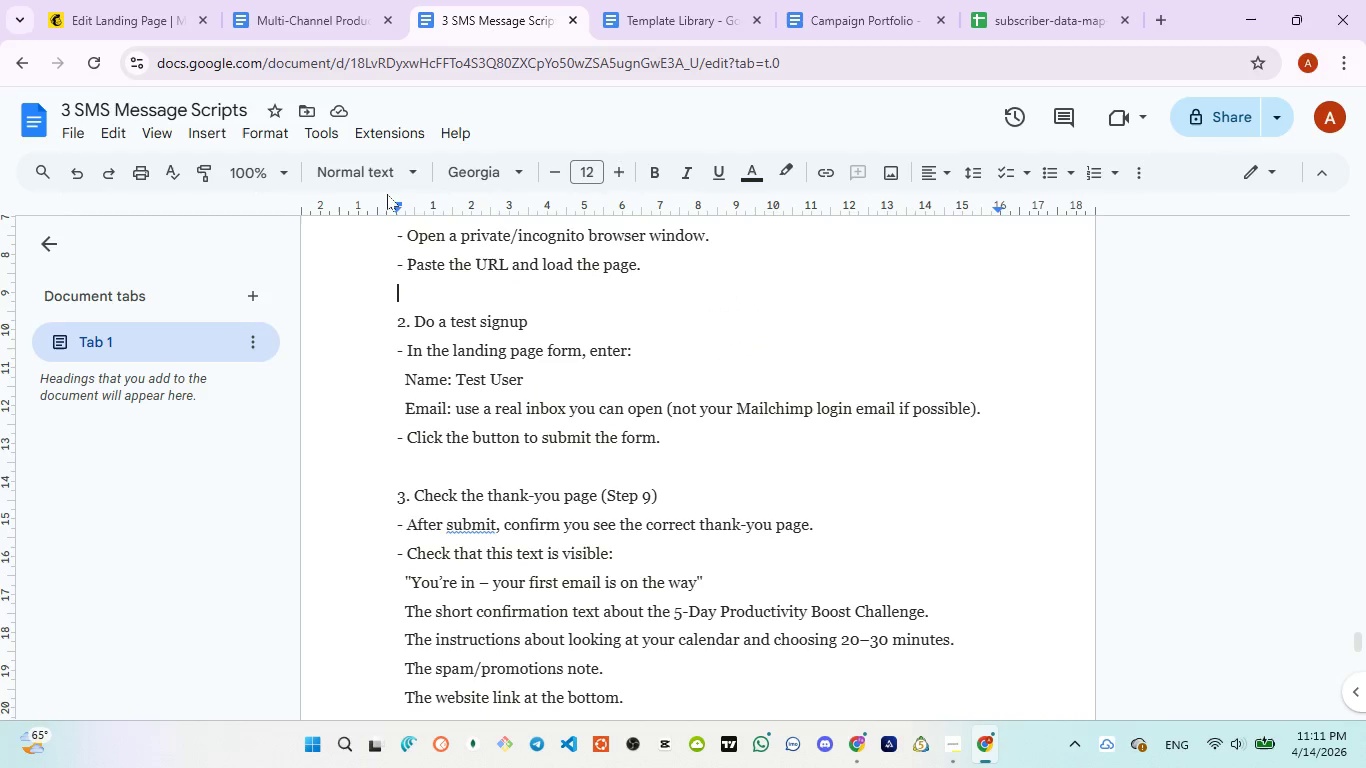 
left_click([100, 33])
 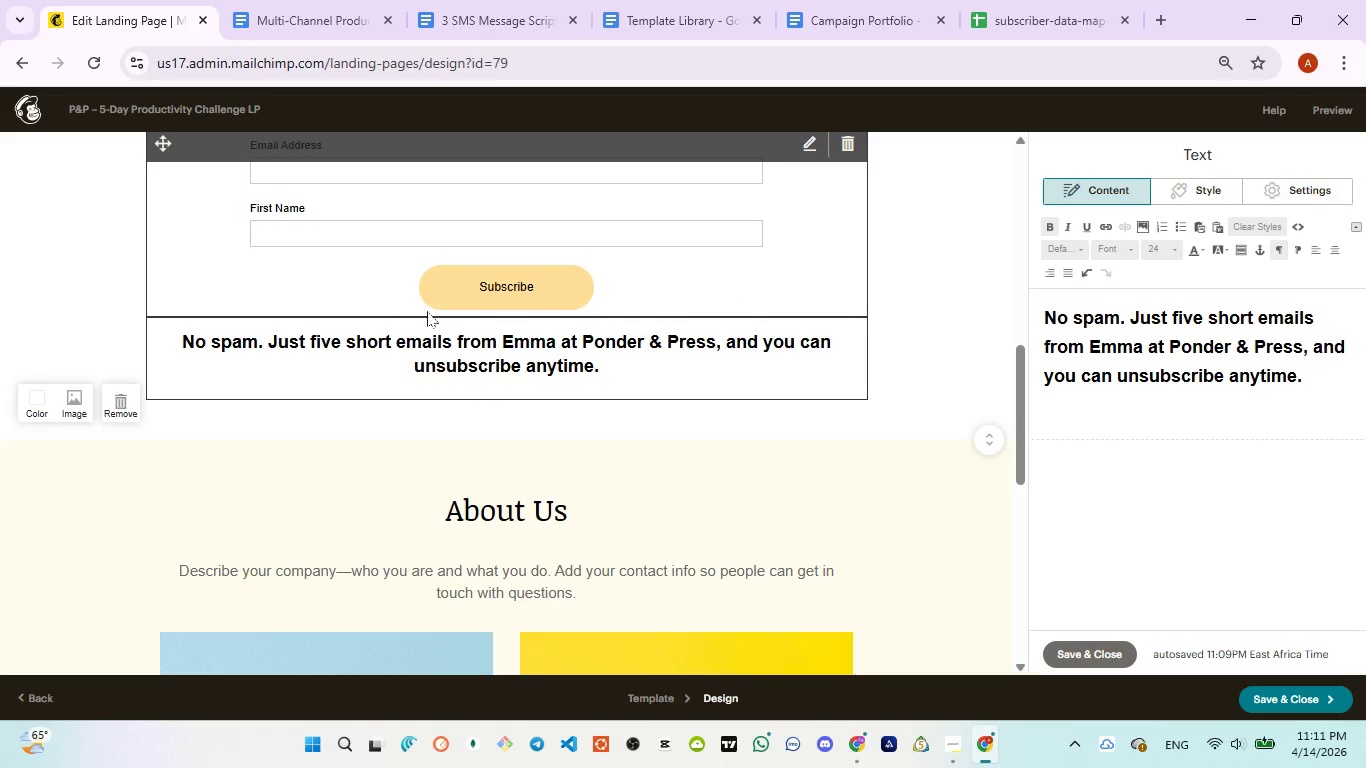 
scroll: coordinate [432, 313], scroll_direction: up, amount: 5.0
 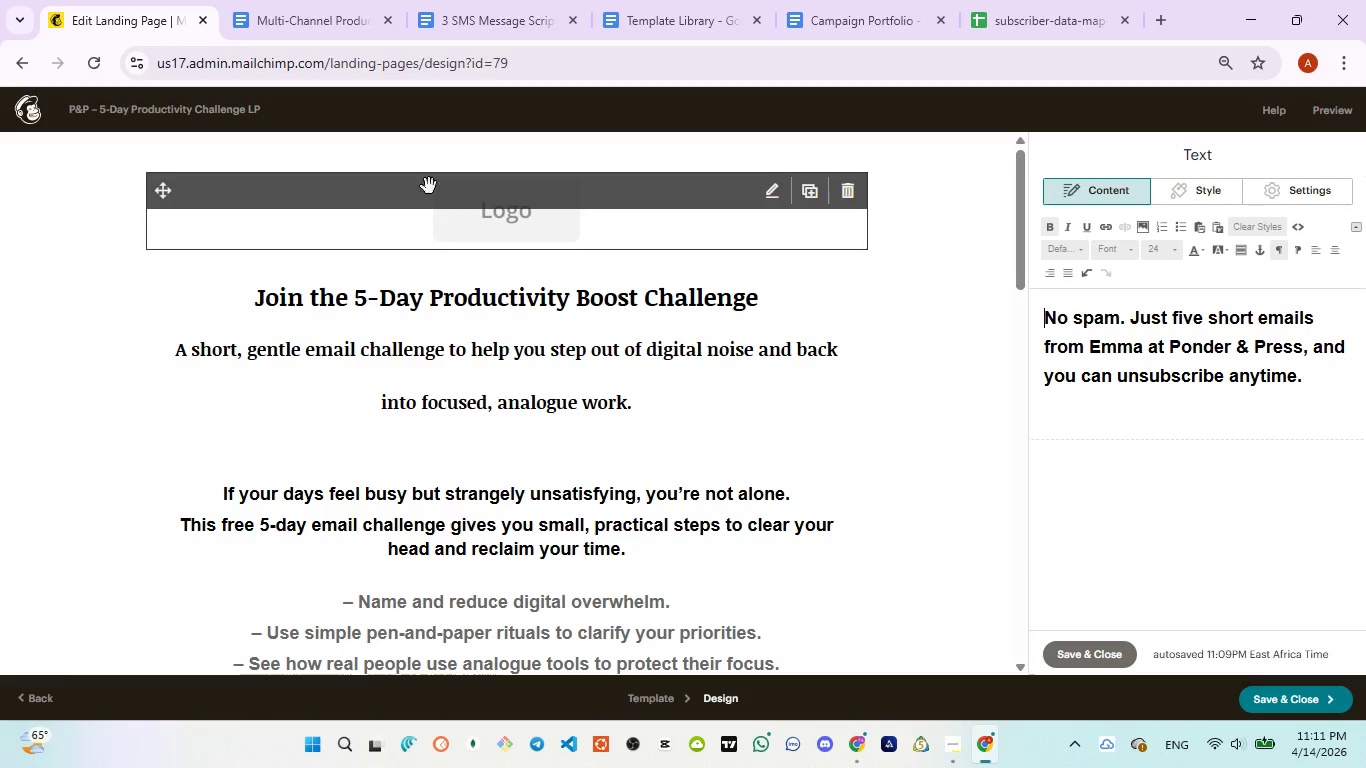 
left_click([450, 32])
 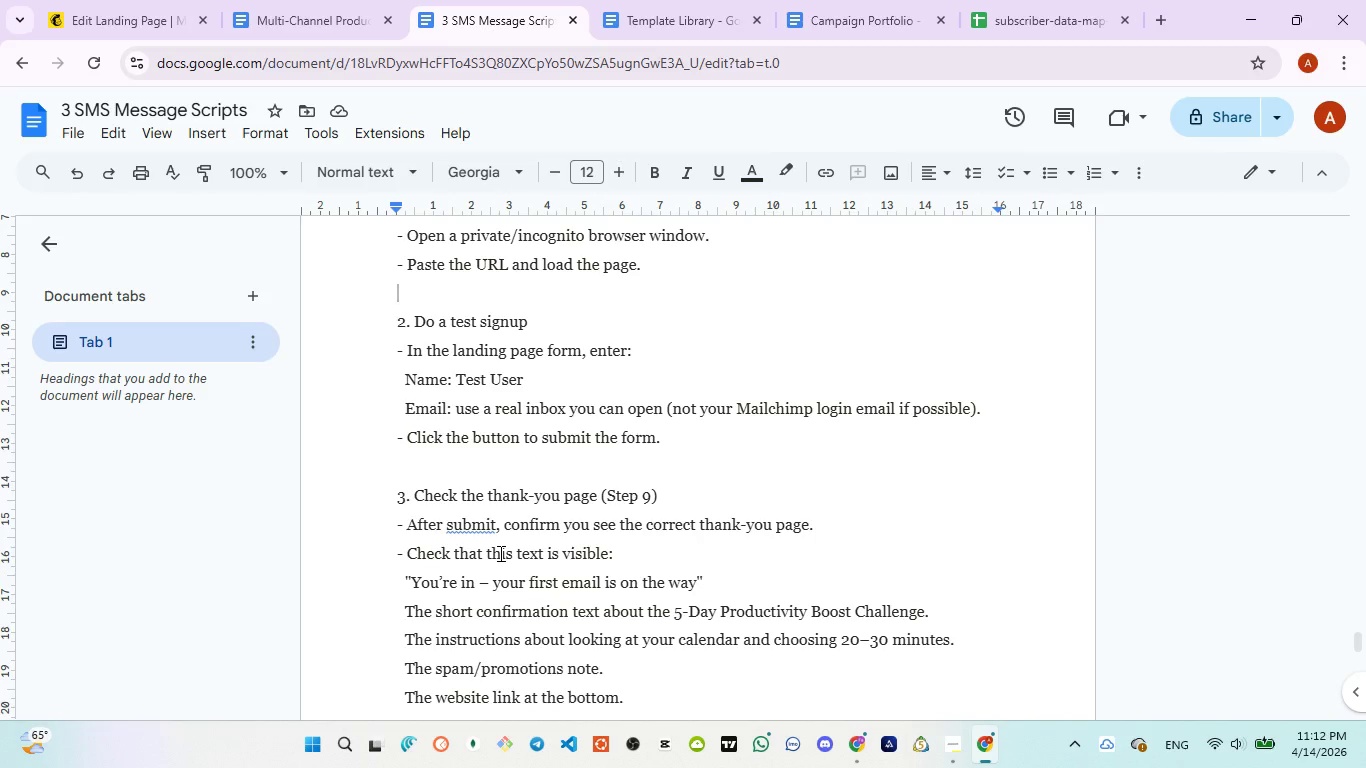 
wait(44.52)
 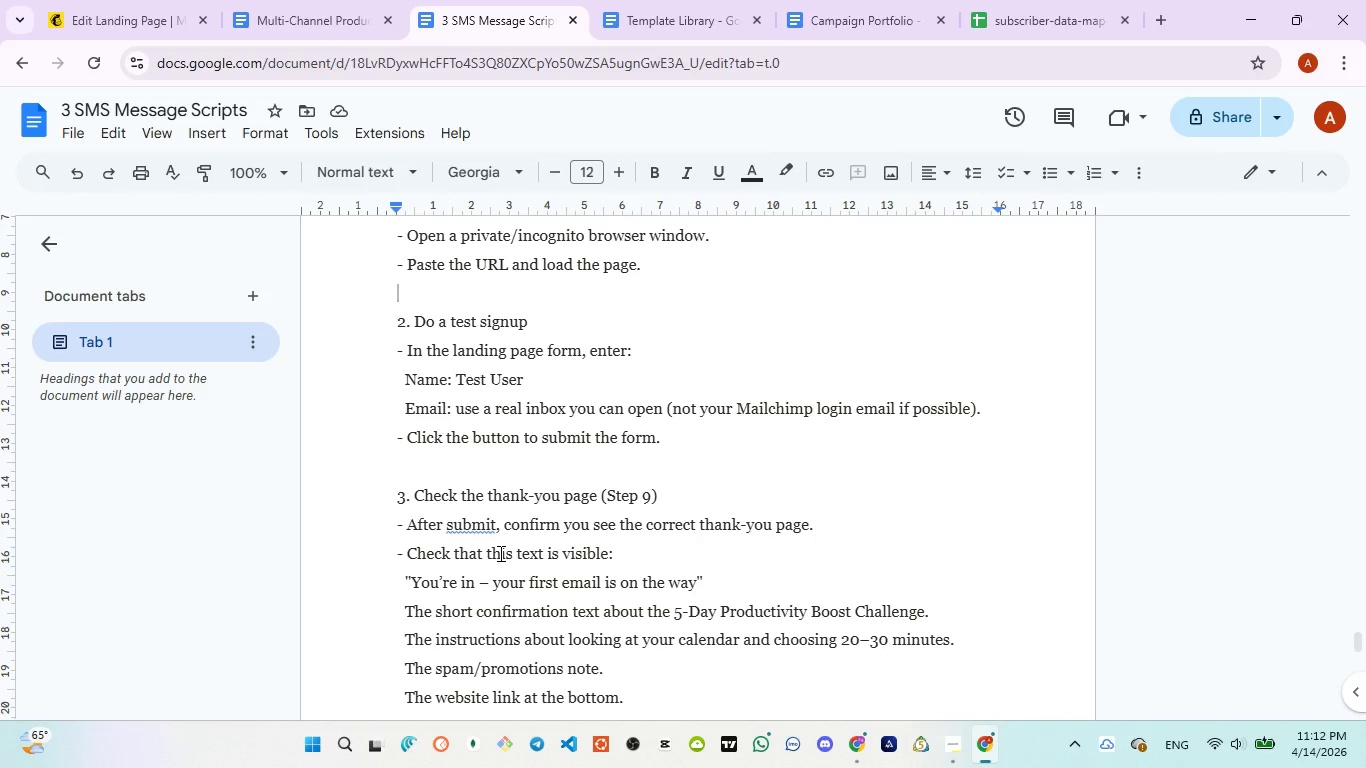 
left_click([276, 34])
 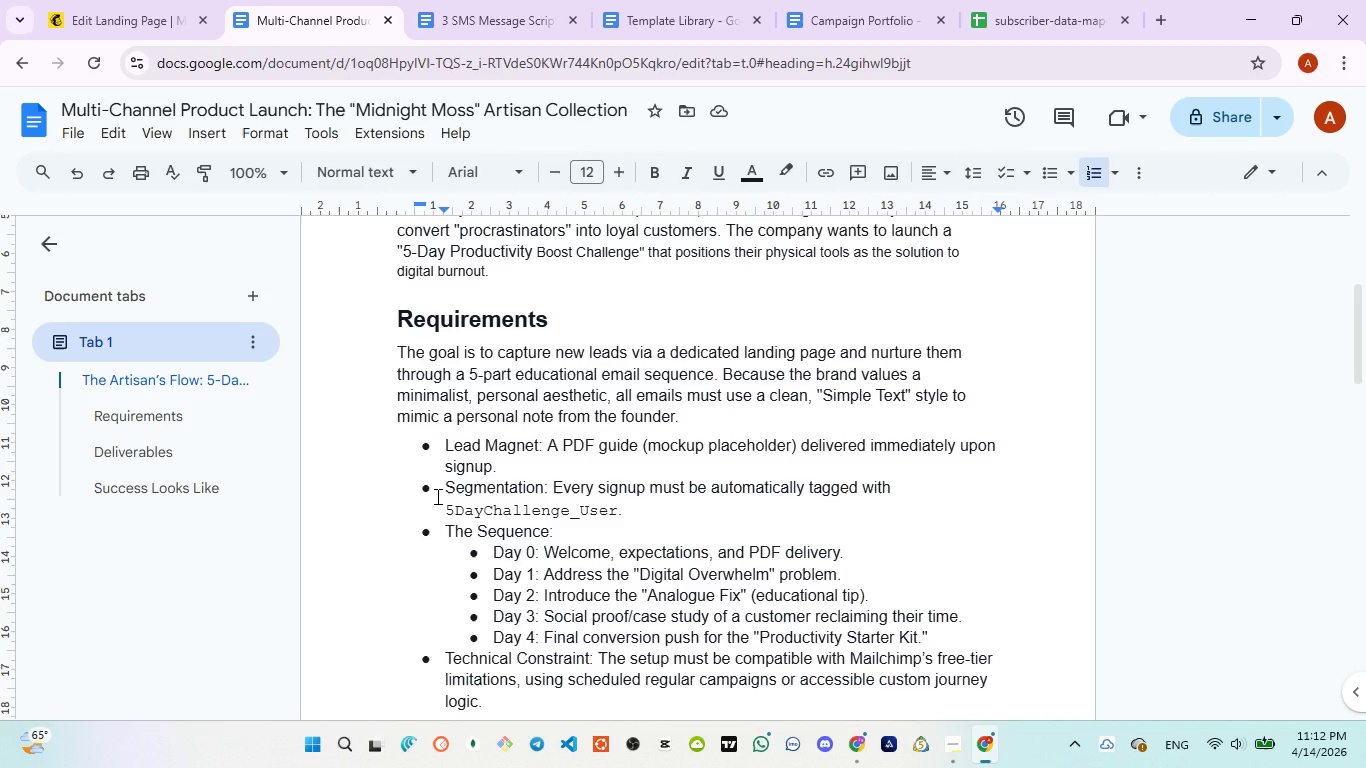 
scroll: coordinate [436, 495], scroll_direction: down, amount: 1.0
 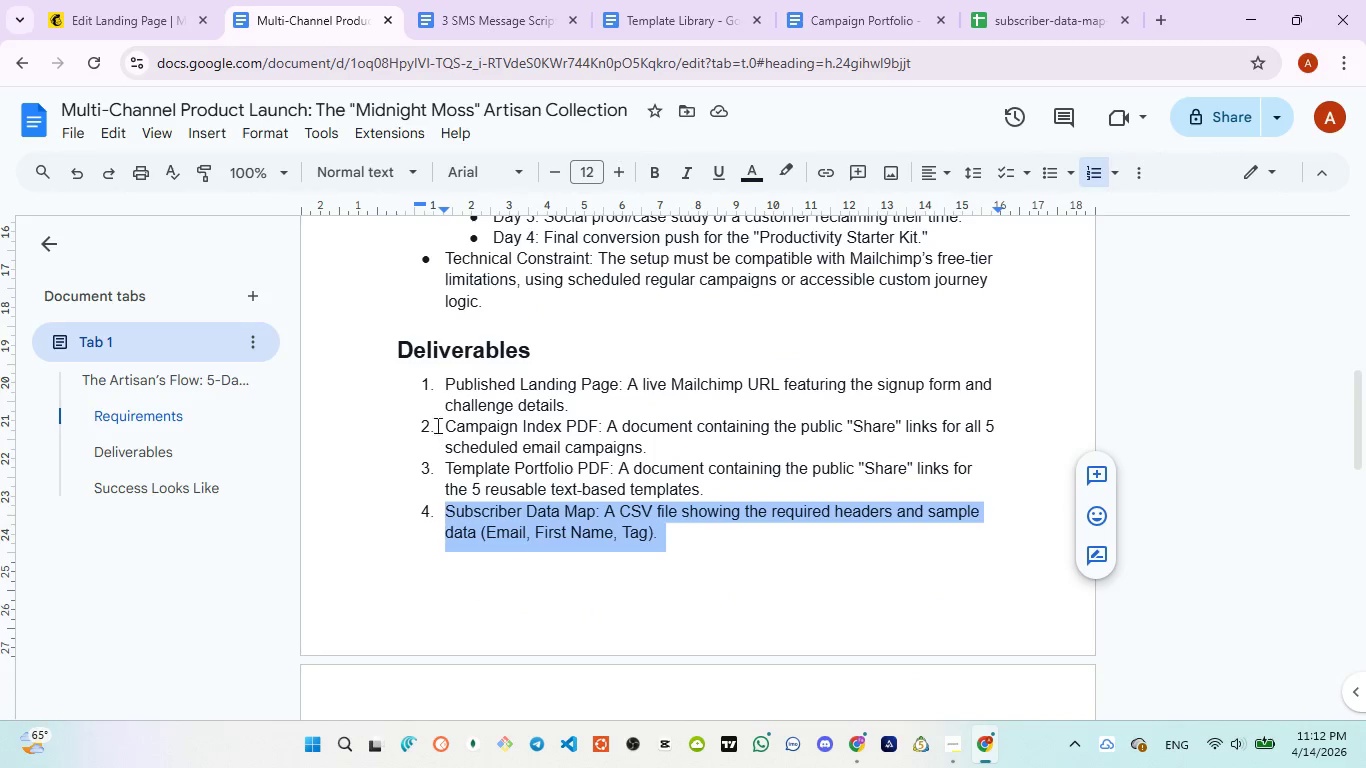 
left_click([438, 386])
 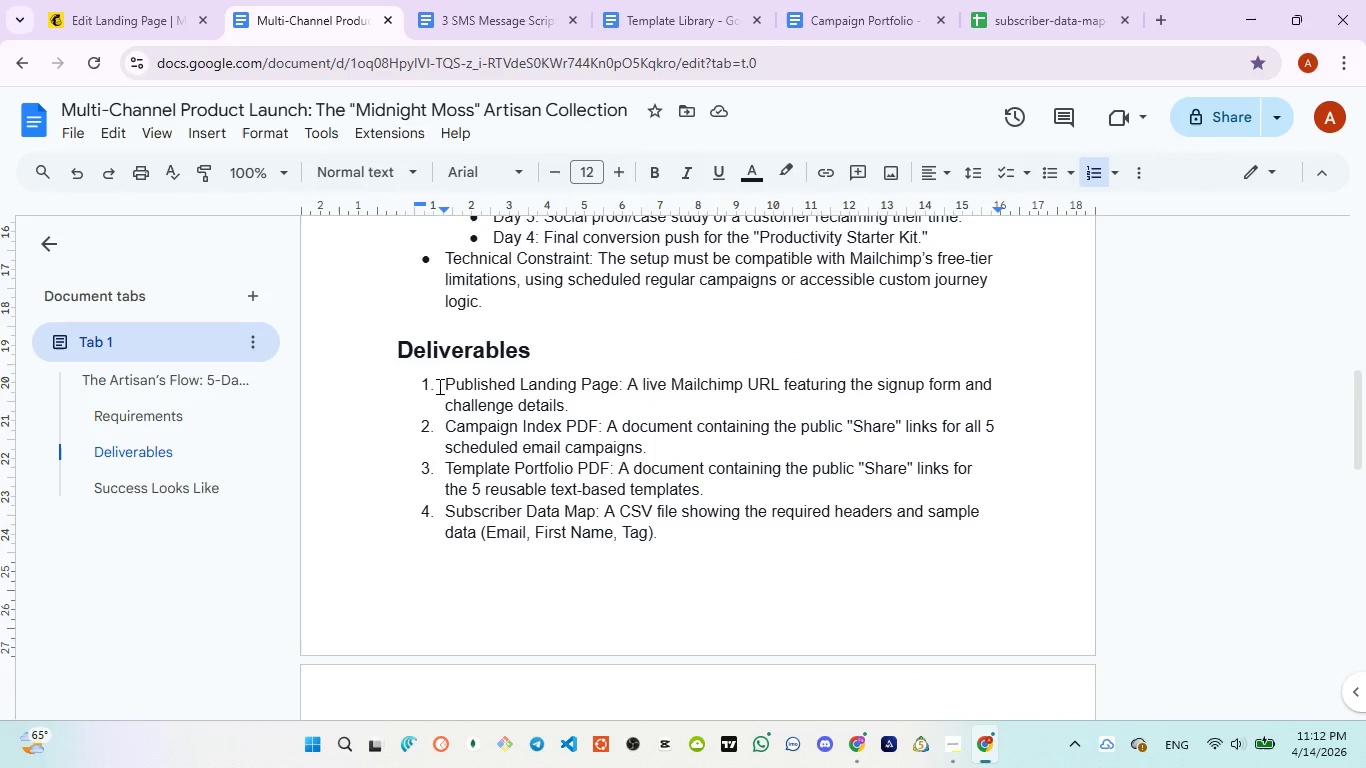 
left_click_drag(start_coordinate=[438, 386], to_coordinate=[459, 385])
 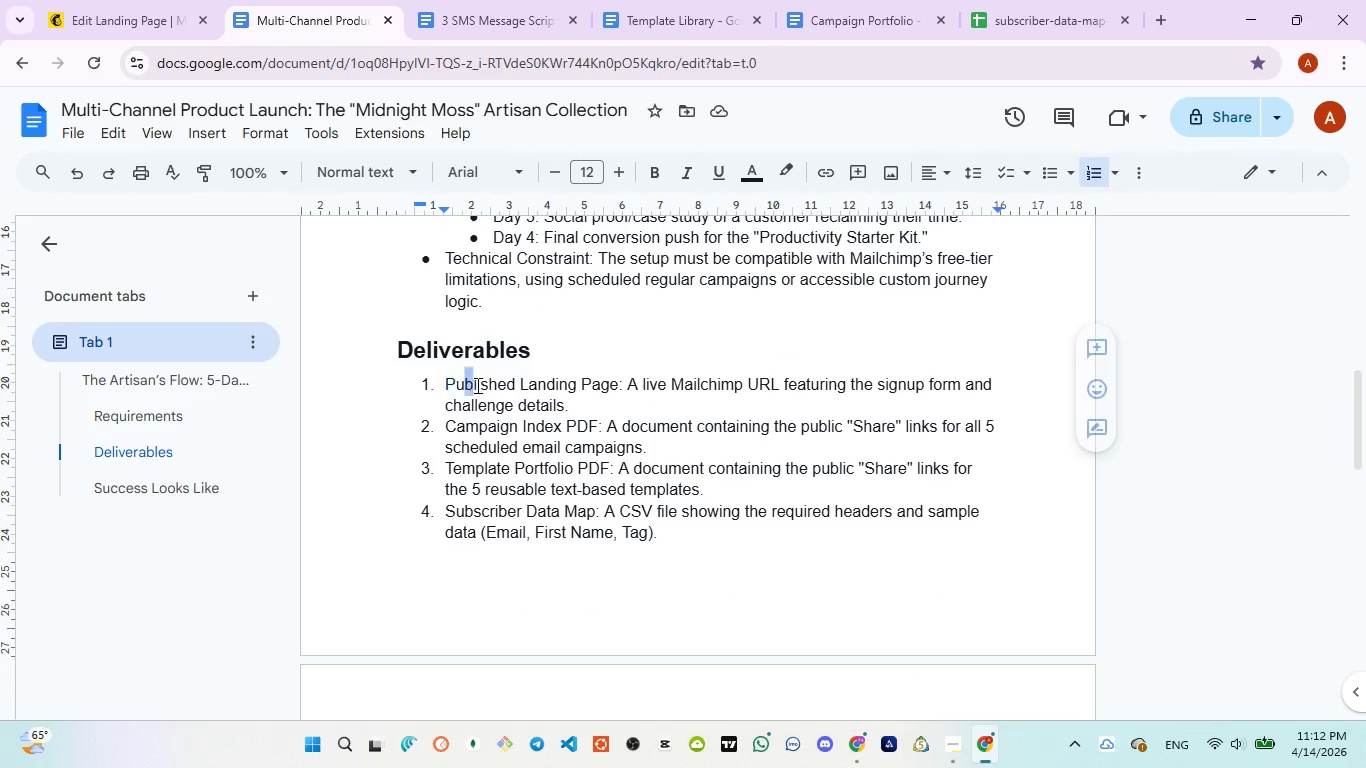 
left_click_drag(start_coordinate=[468, 385], to_coordinate=[569, 399])
 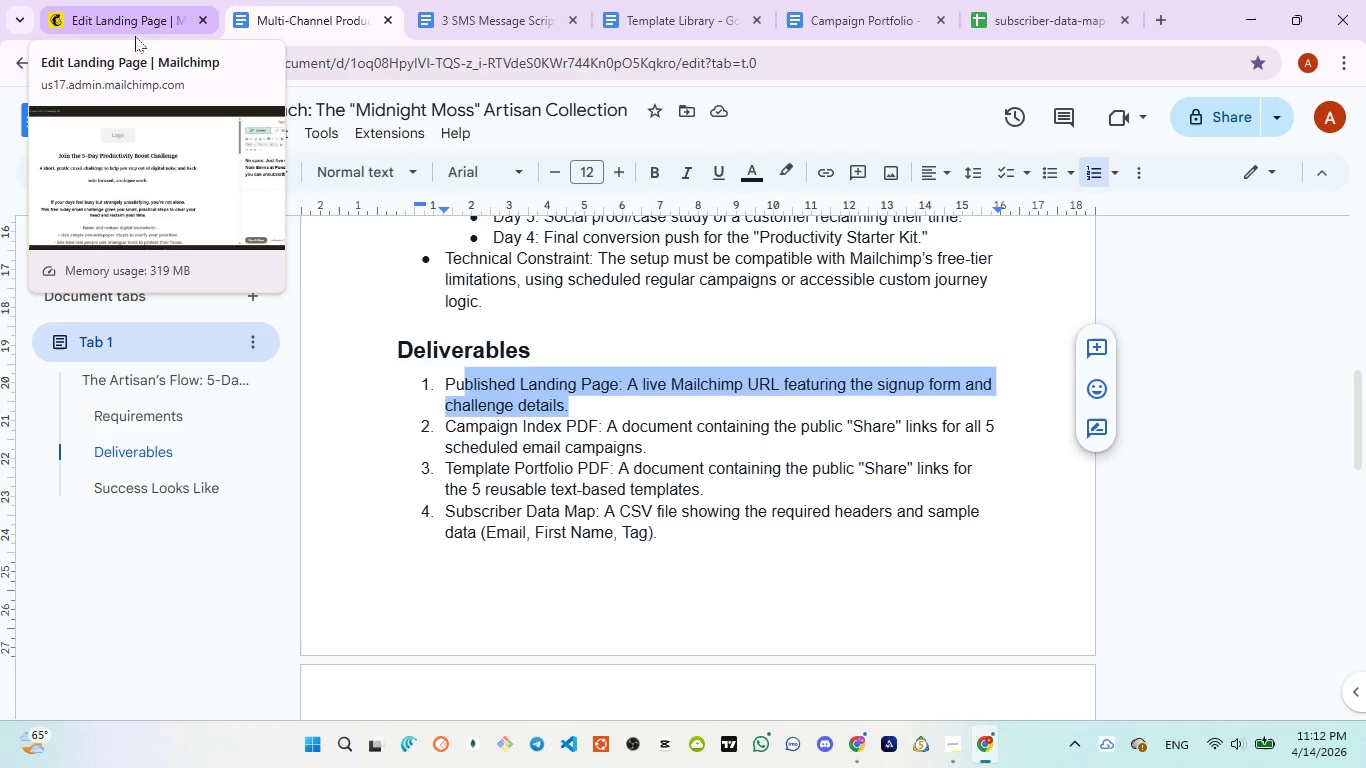 
wait(8.98)
 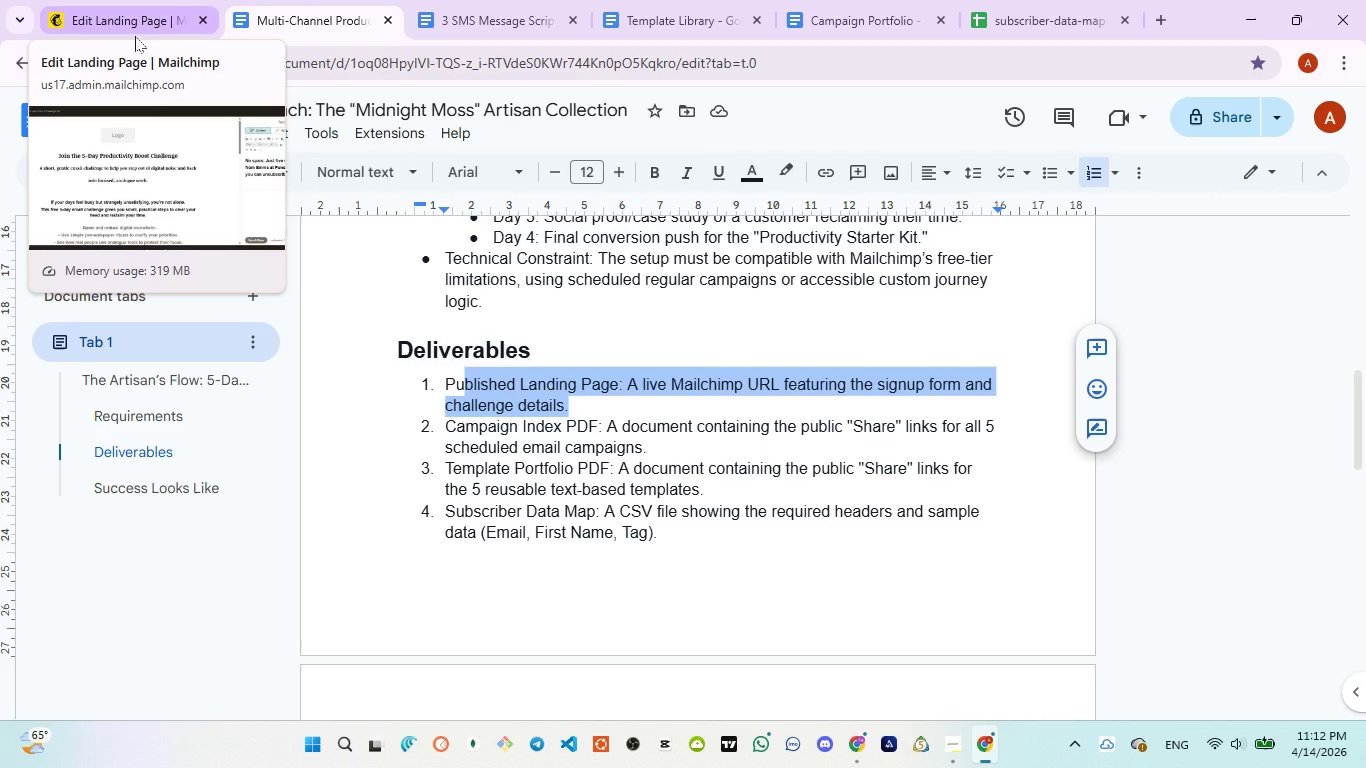 
left_click([135, 36])
 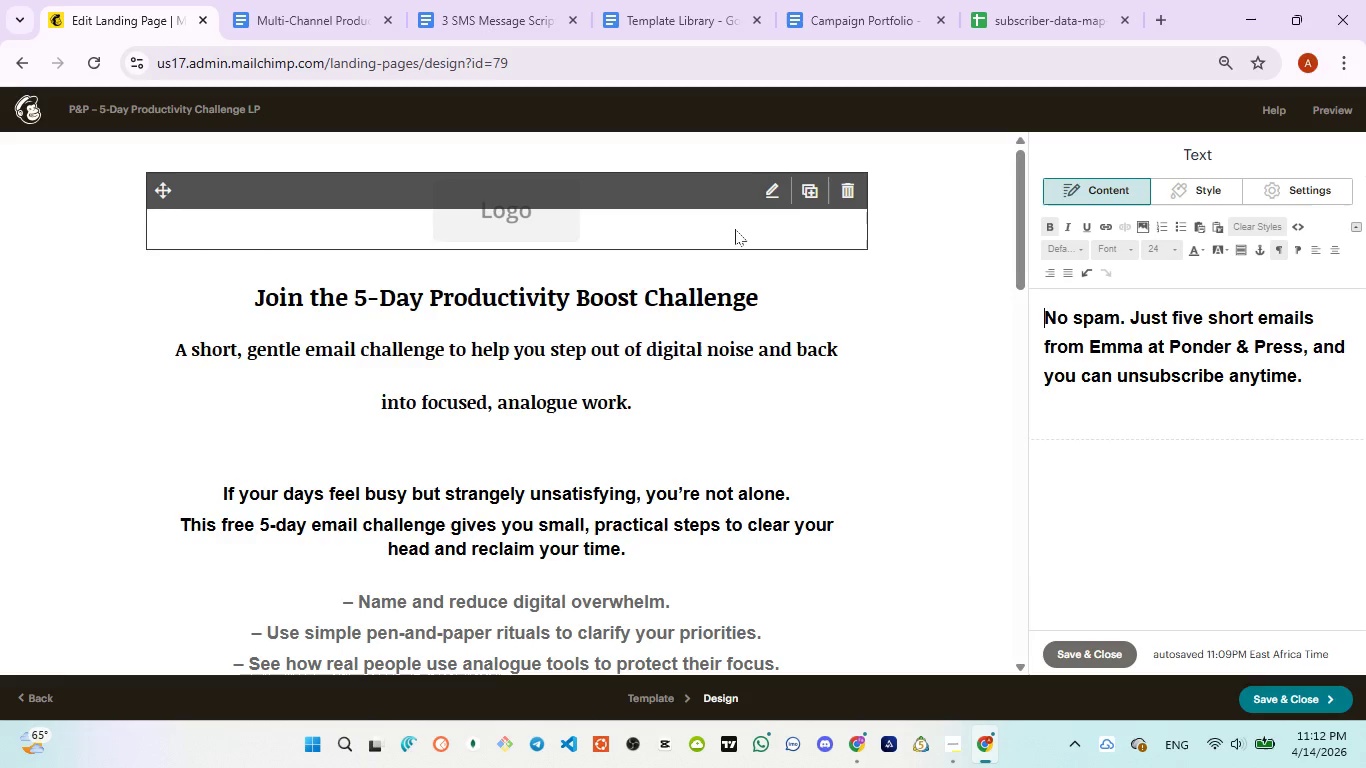 
left_click([850, 192])
 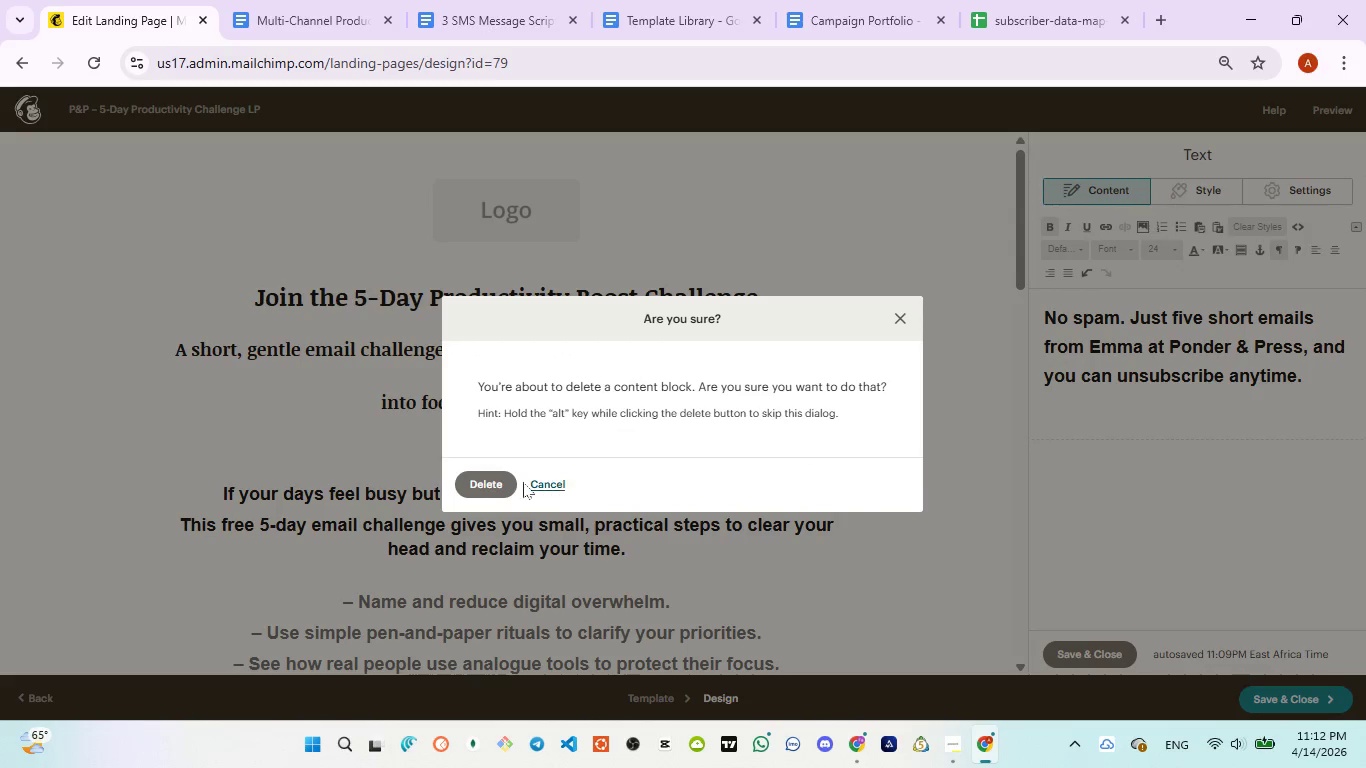 
left_click([506, 484])
 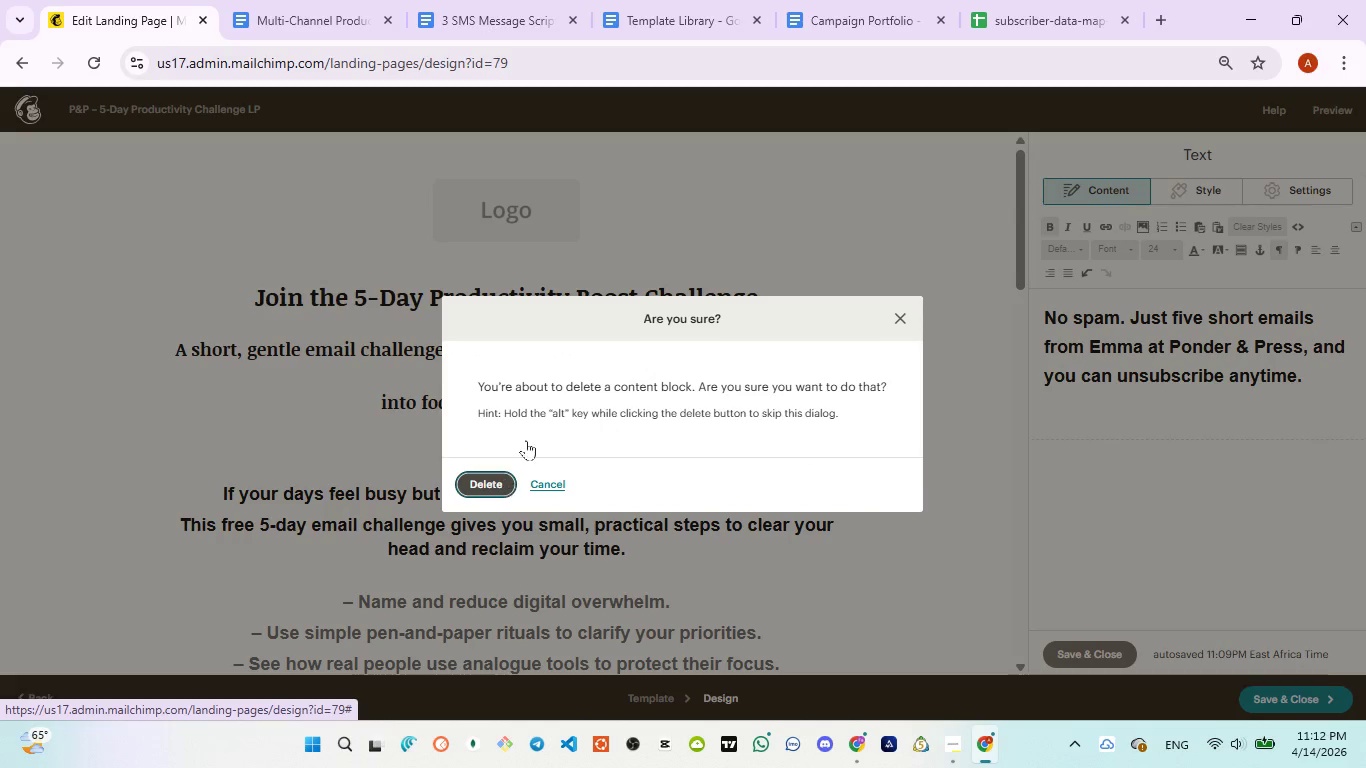 
mouse_move([620, 337])
 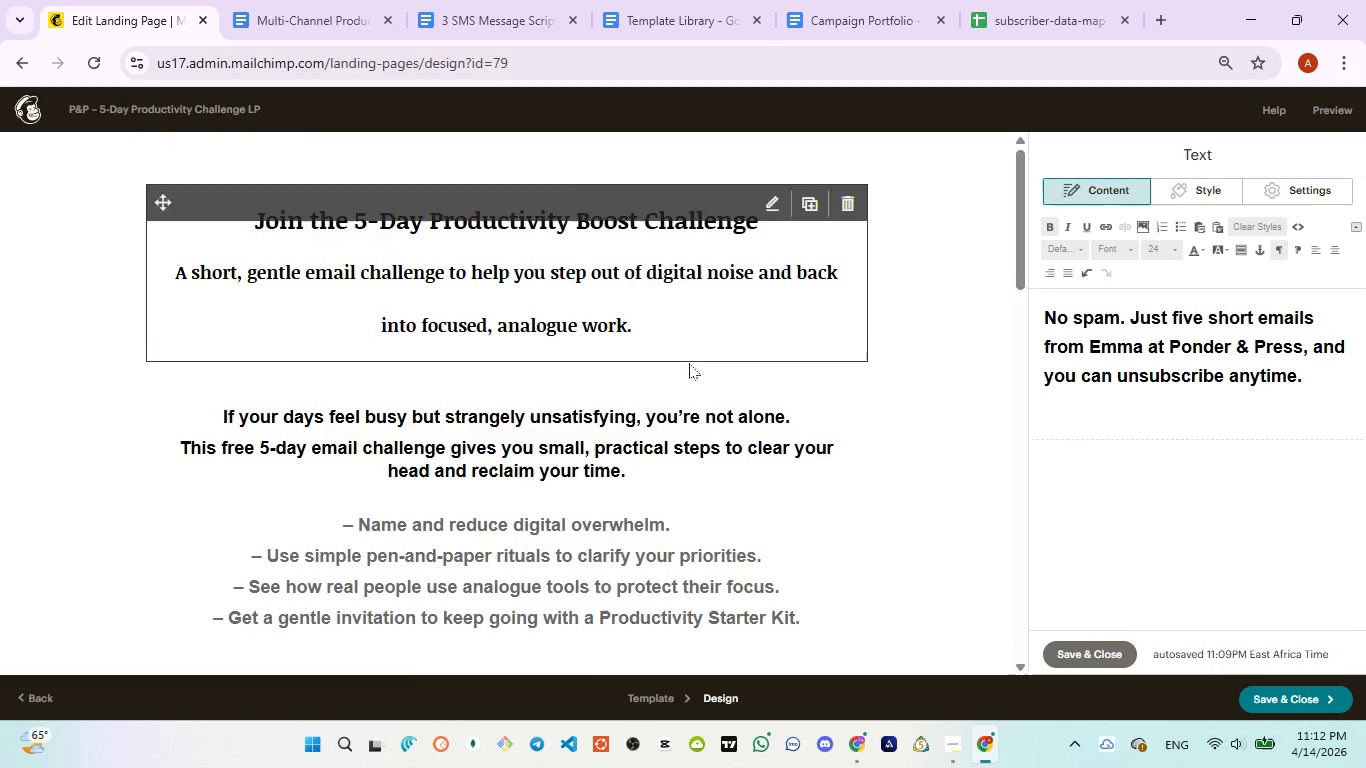 
scroll: coordinate [782, 555], scroll_direction: down, amount: 10.0
 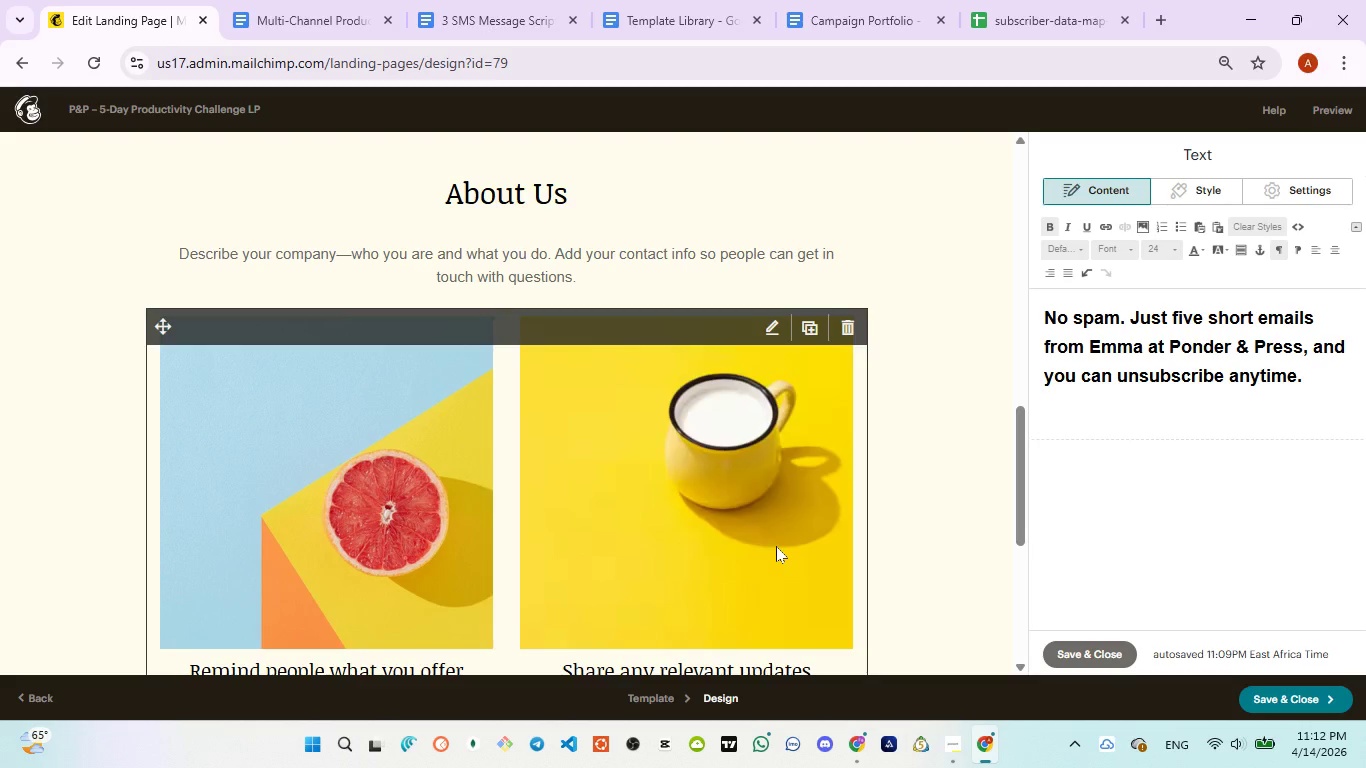 
scroll: coordinate [776, 545], scroll_direction: up, amount: 6.0
 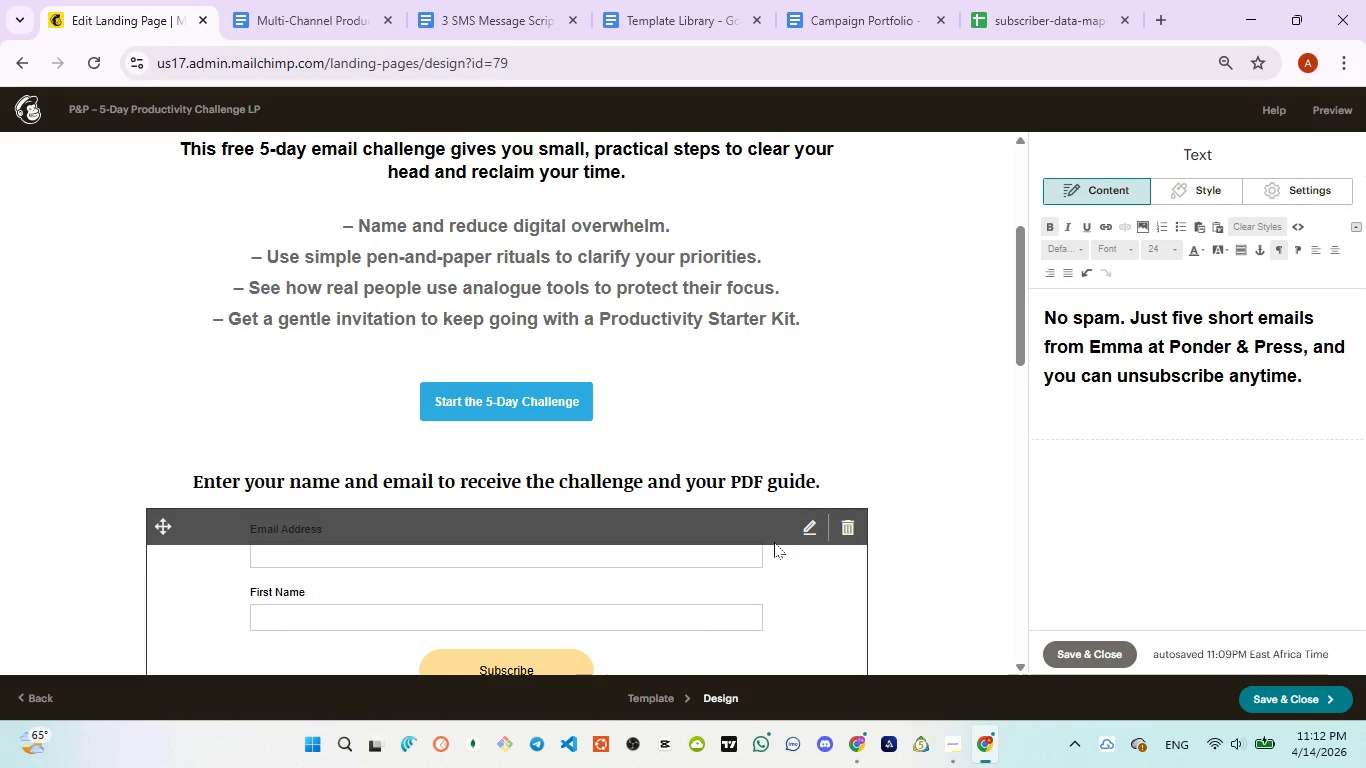 
scroll: coordinate [774, 542], scroll_direction: none, amount: 0.0
 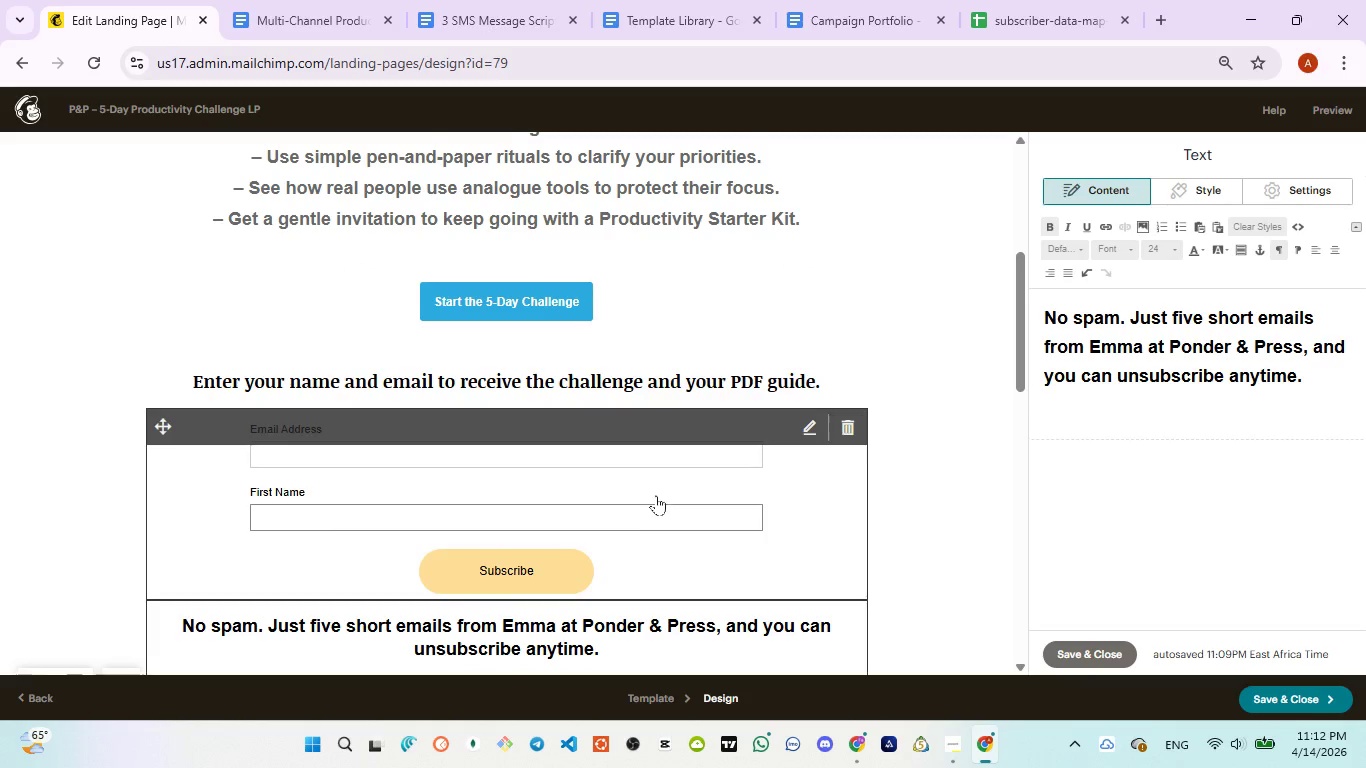 
scroll: coordinate [643, 503], scroll_direction: down, amount: 5.0
 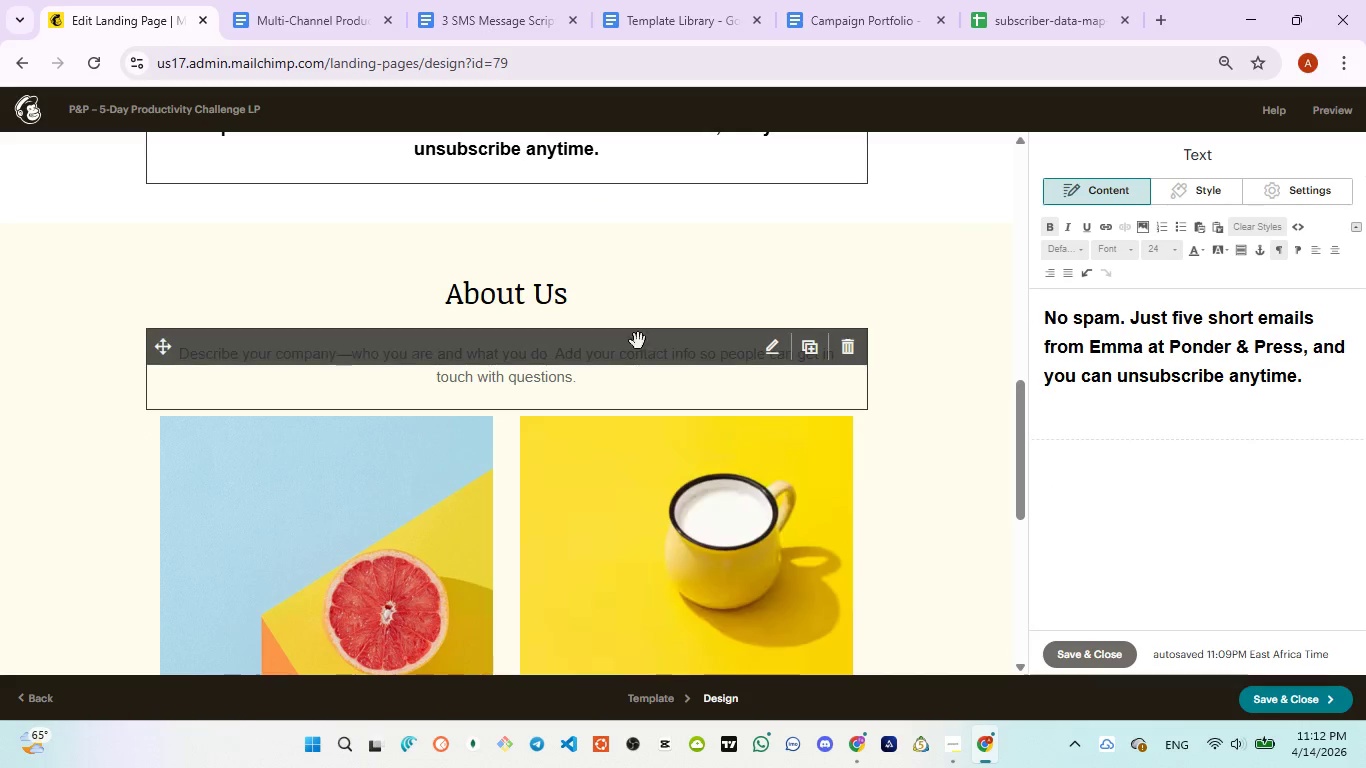 
left_click([640, 332])
 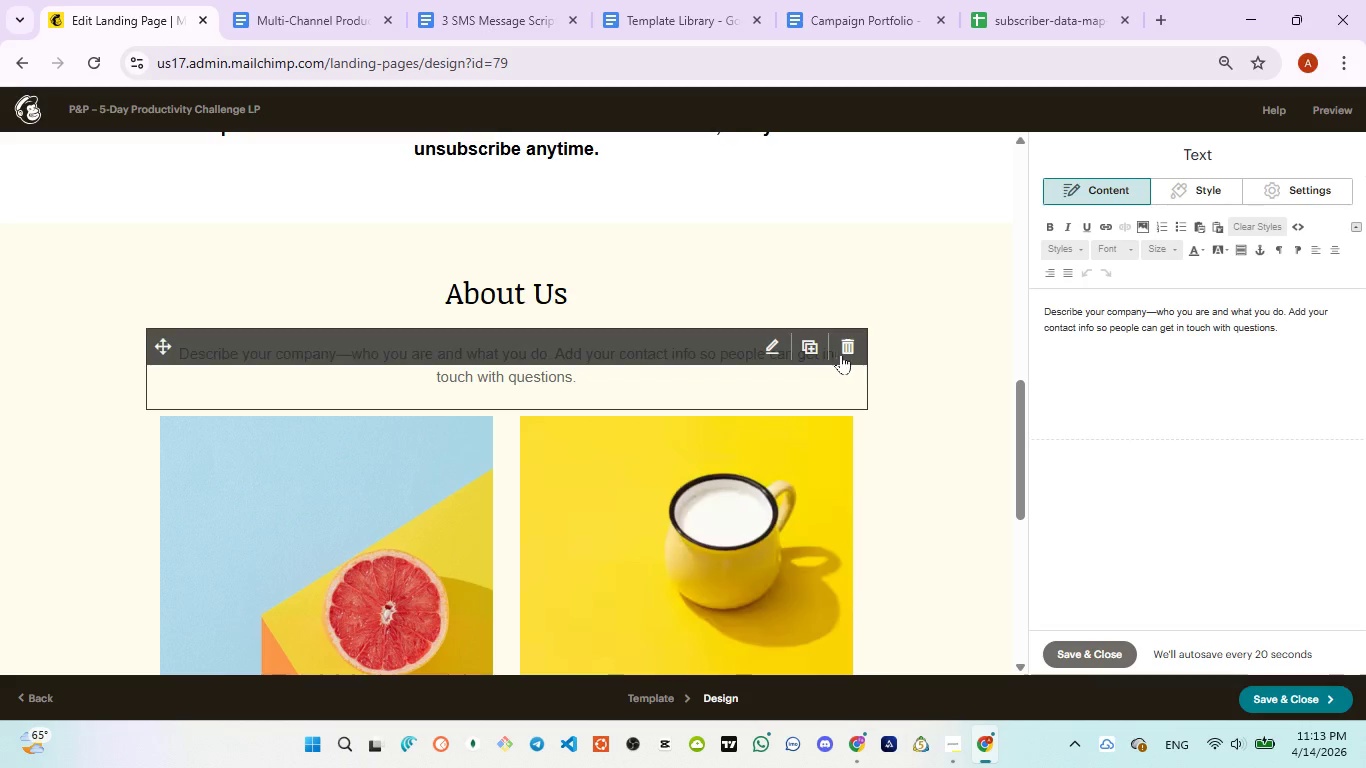 
left_click([851, 354])
 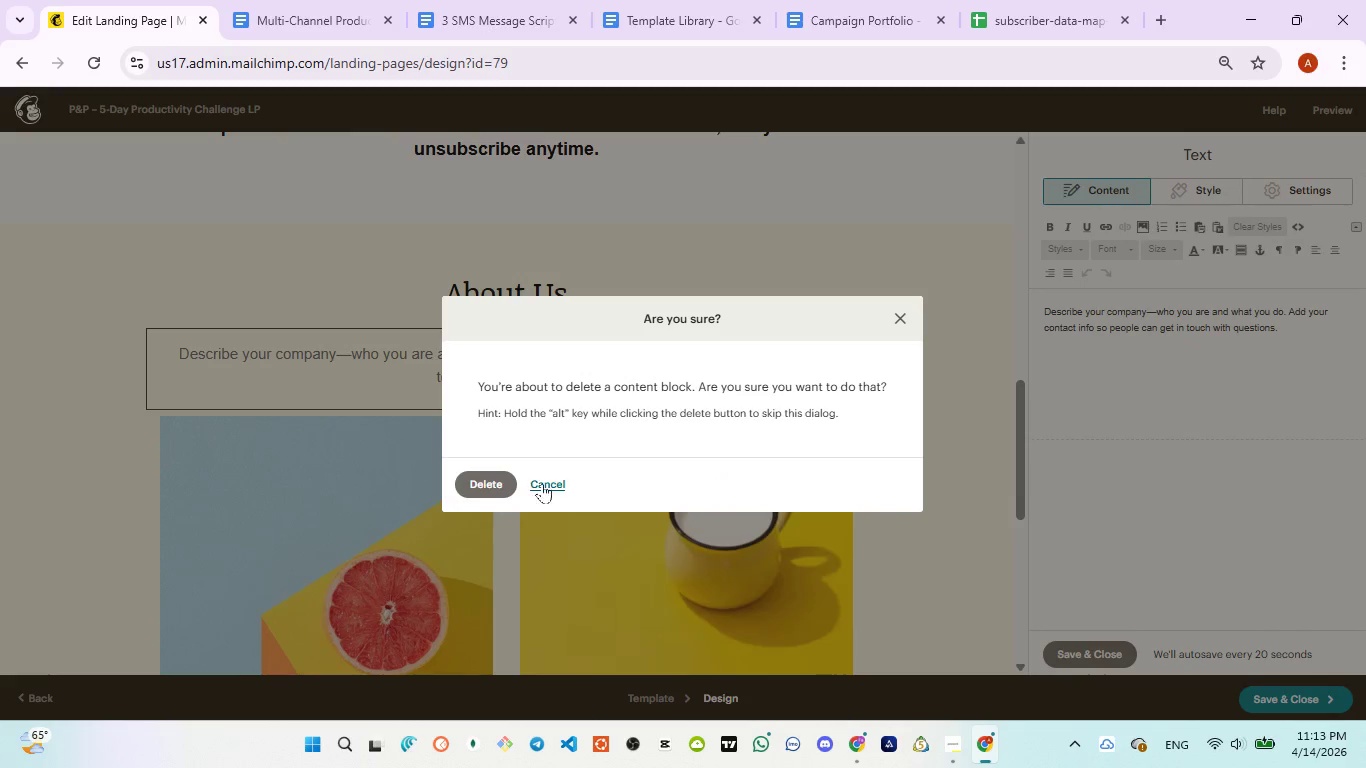 
left_click([493, 487])
 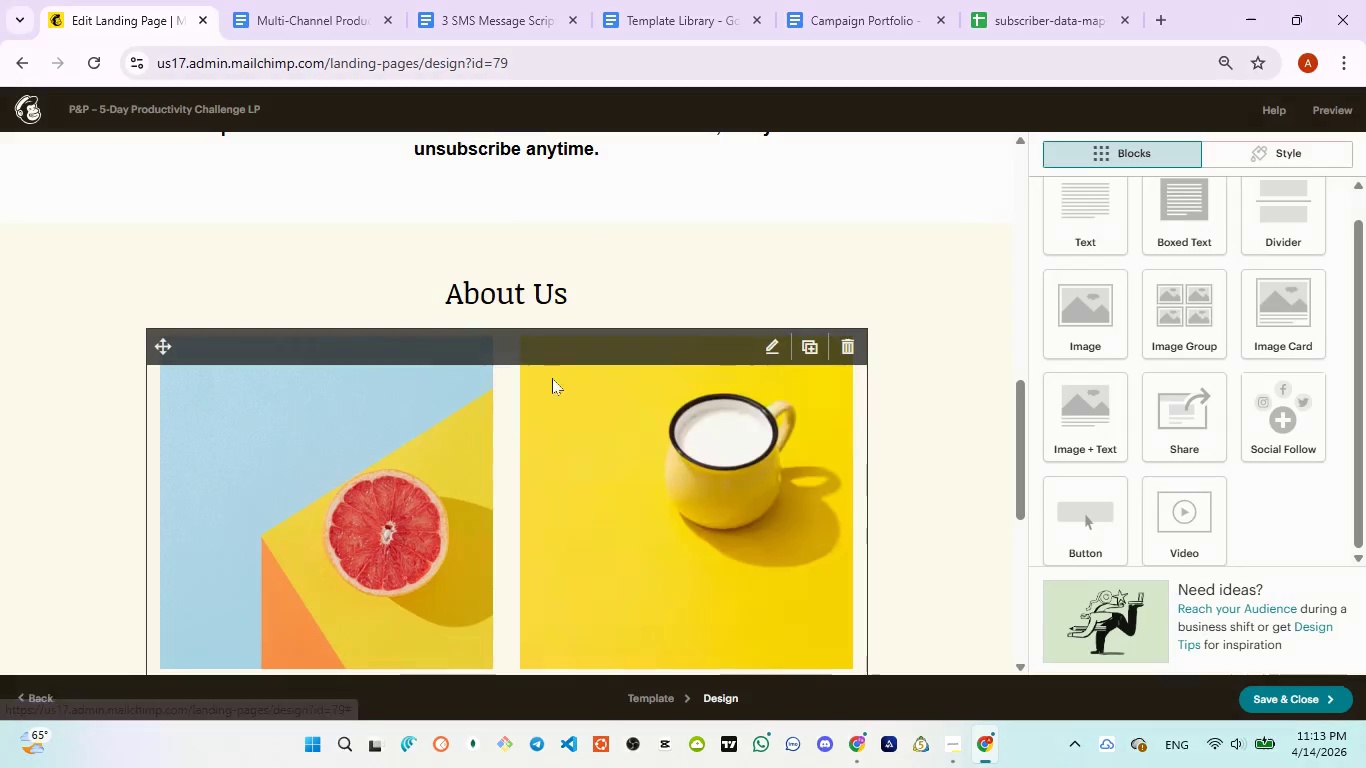 
left_click([589, 298])
 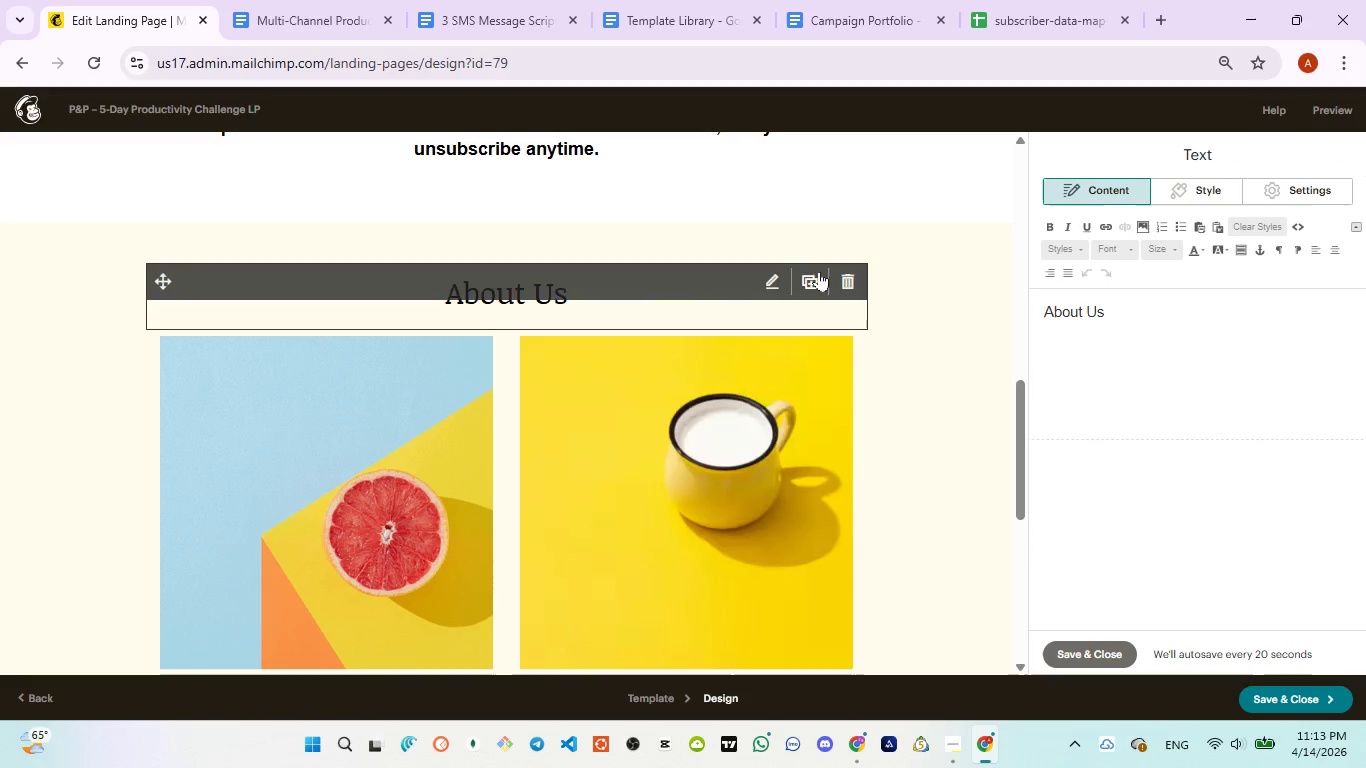 
left_click([845, 279])
 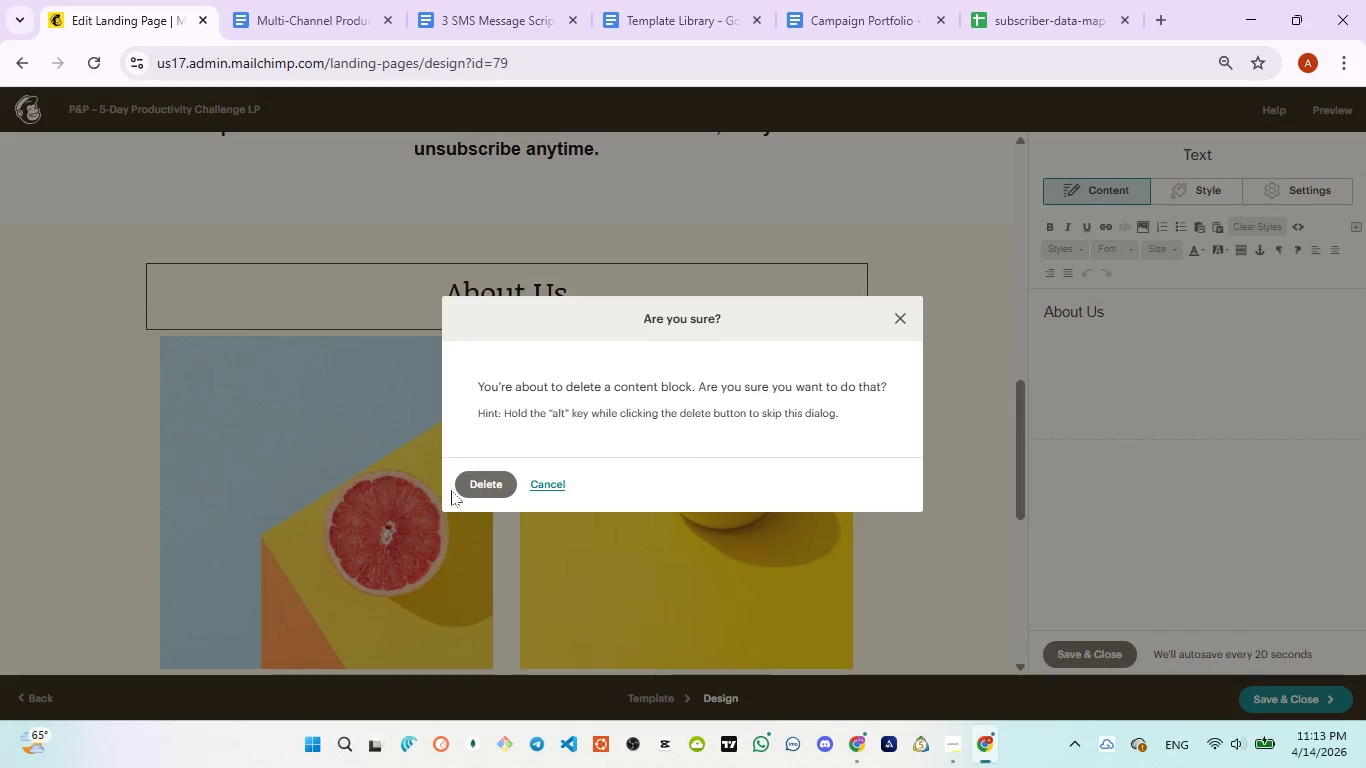 
left_click([482, 486])
 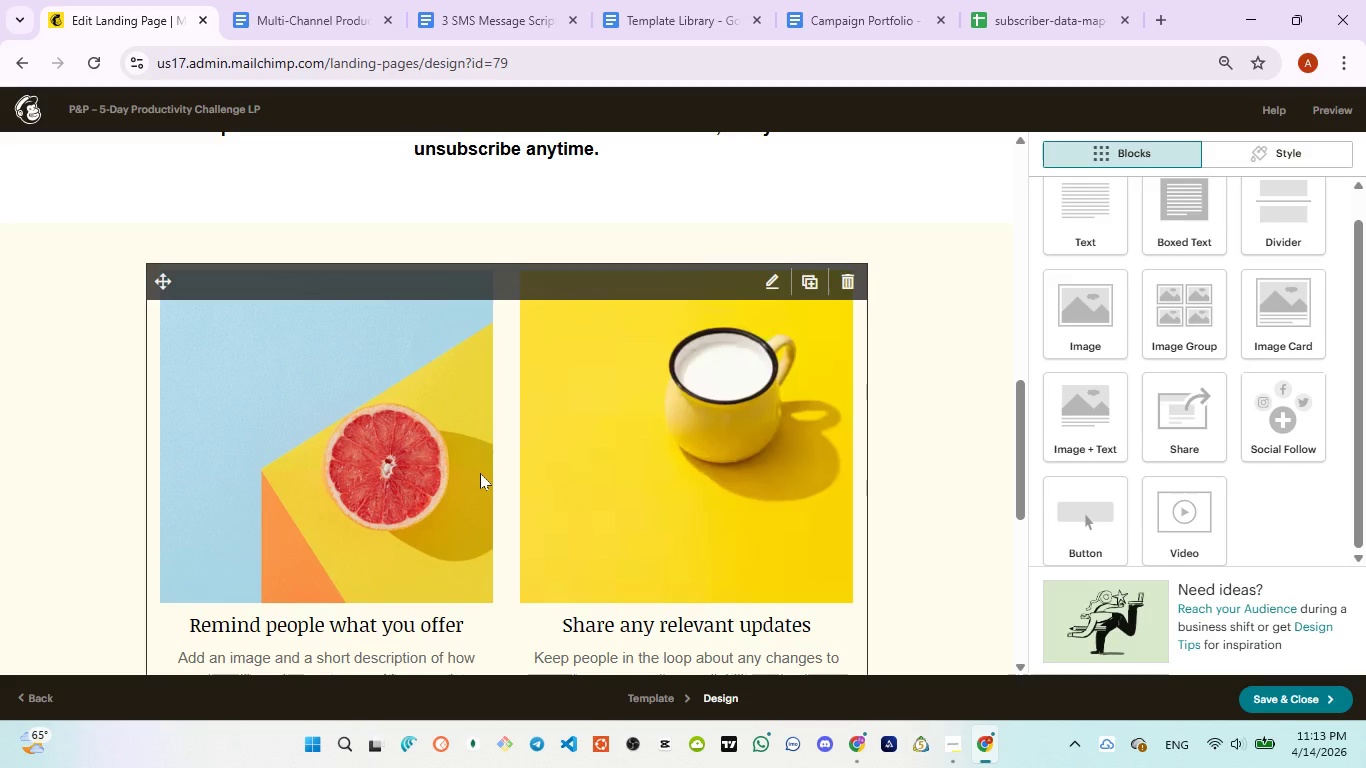 
wait(6.91)
 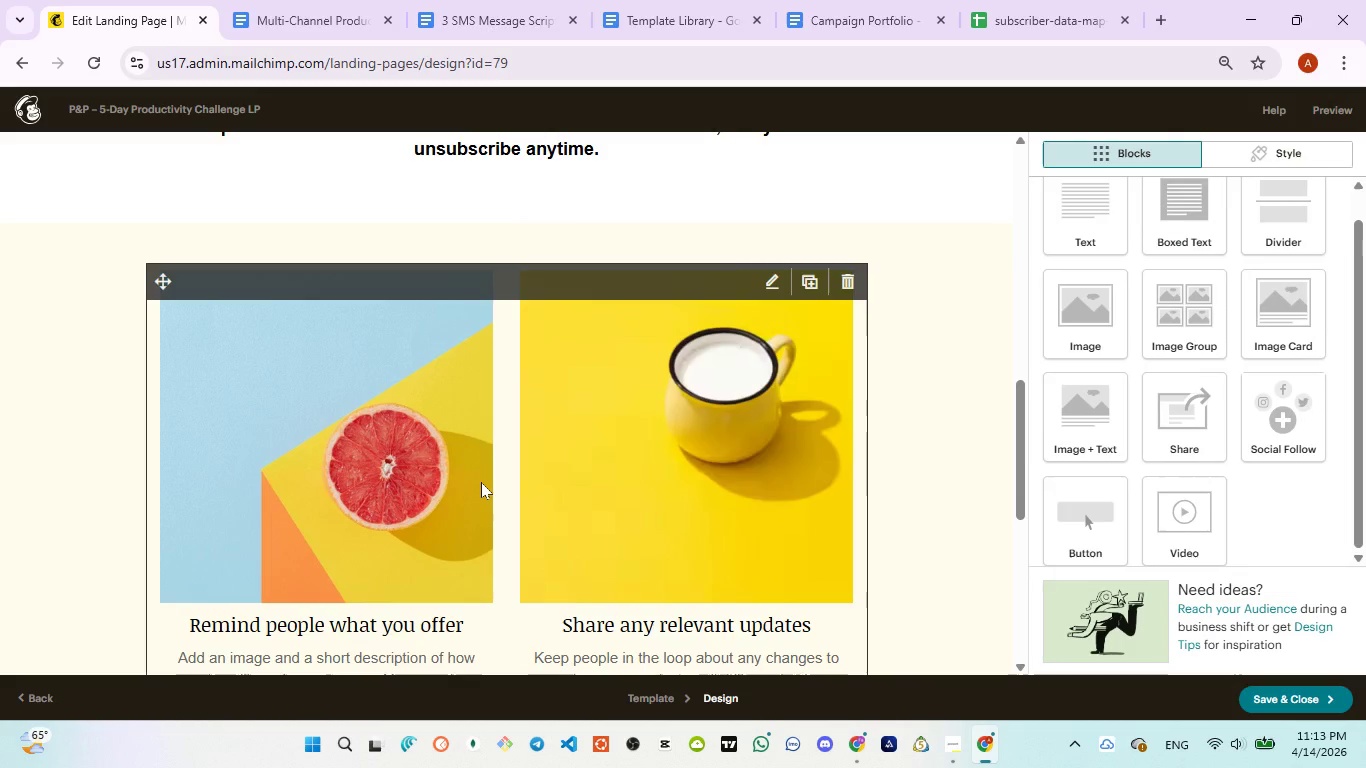 
scroll: coordinate [479, 472], scroll_direction: up, amount: 1.0
 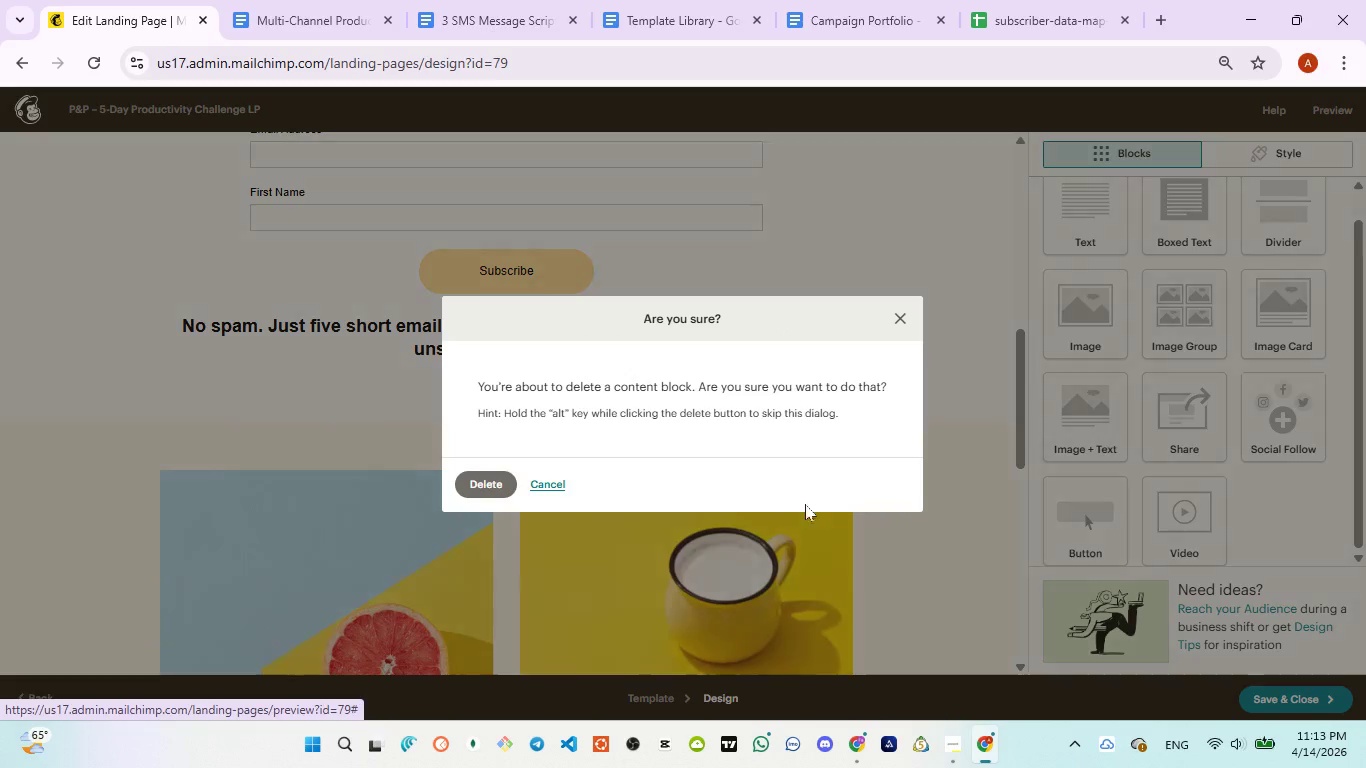 
left_click([492, 482])
 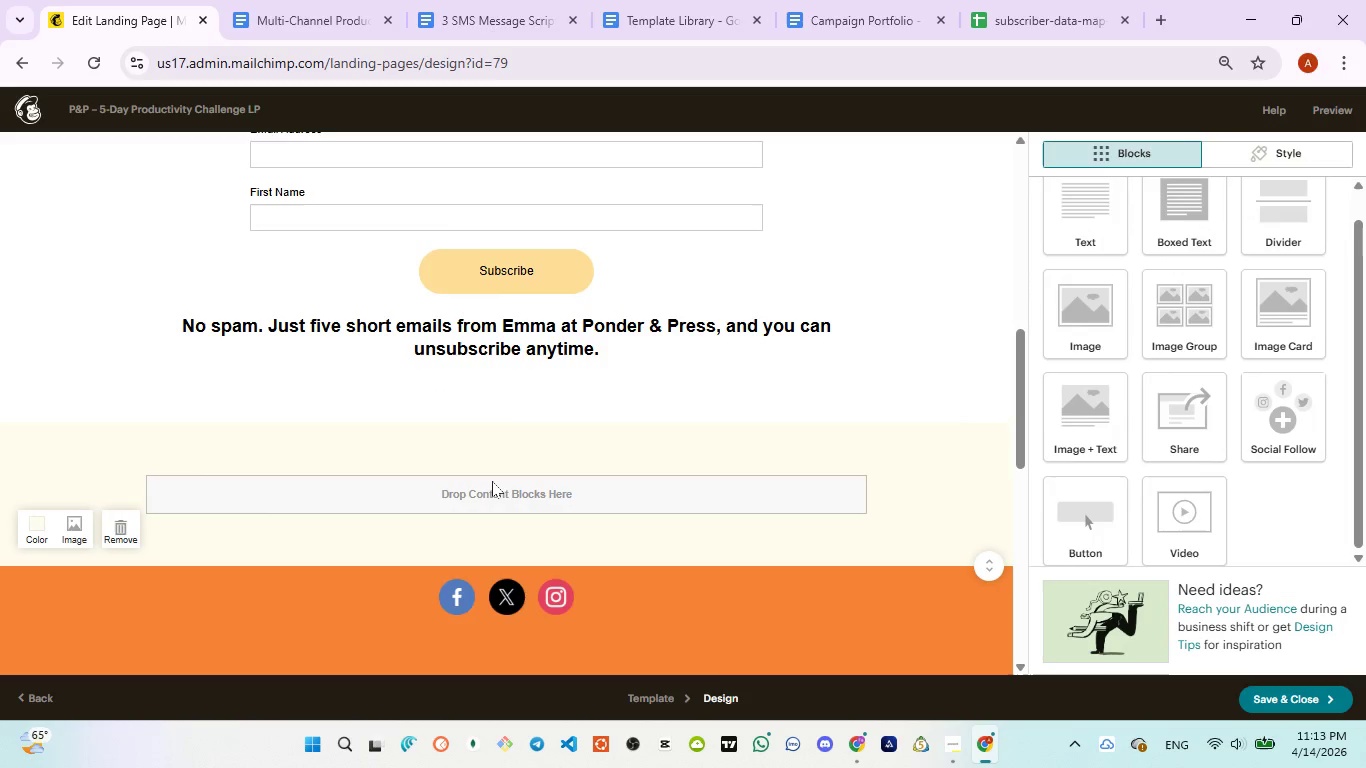 
scroll: coordinate [492, 481], scroll_direction: none, amount: 0.0
 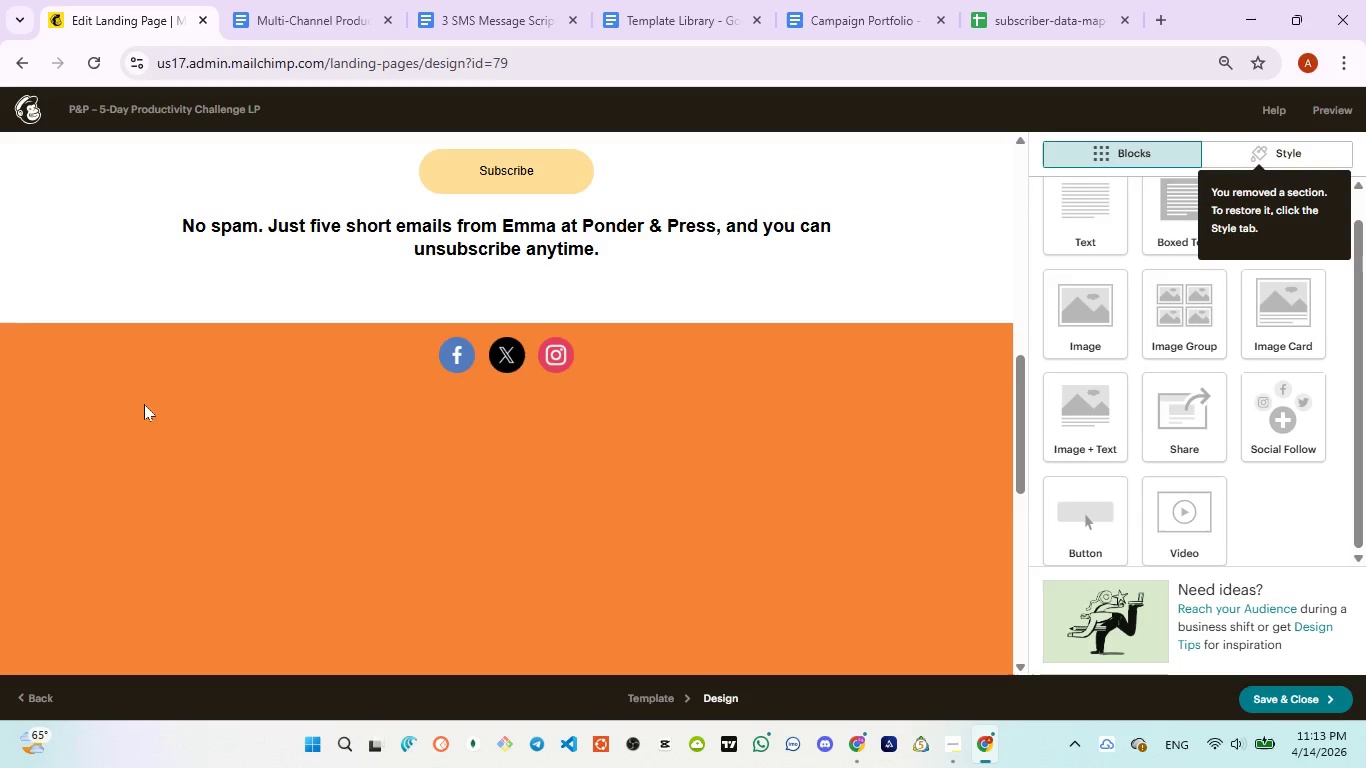 
wait(7.47)
 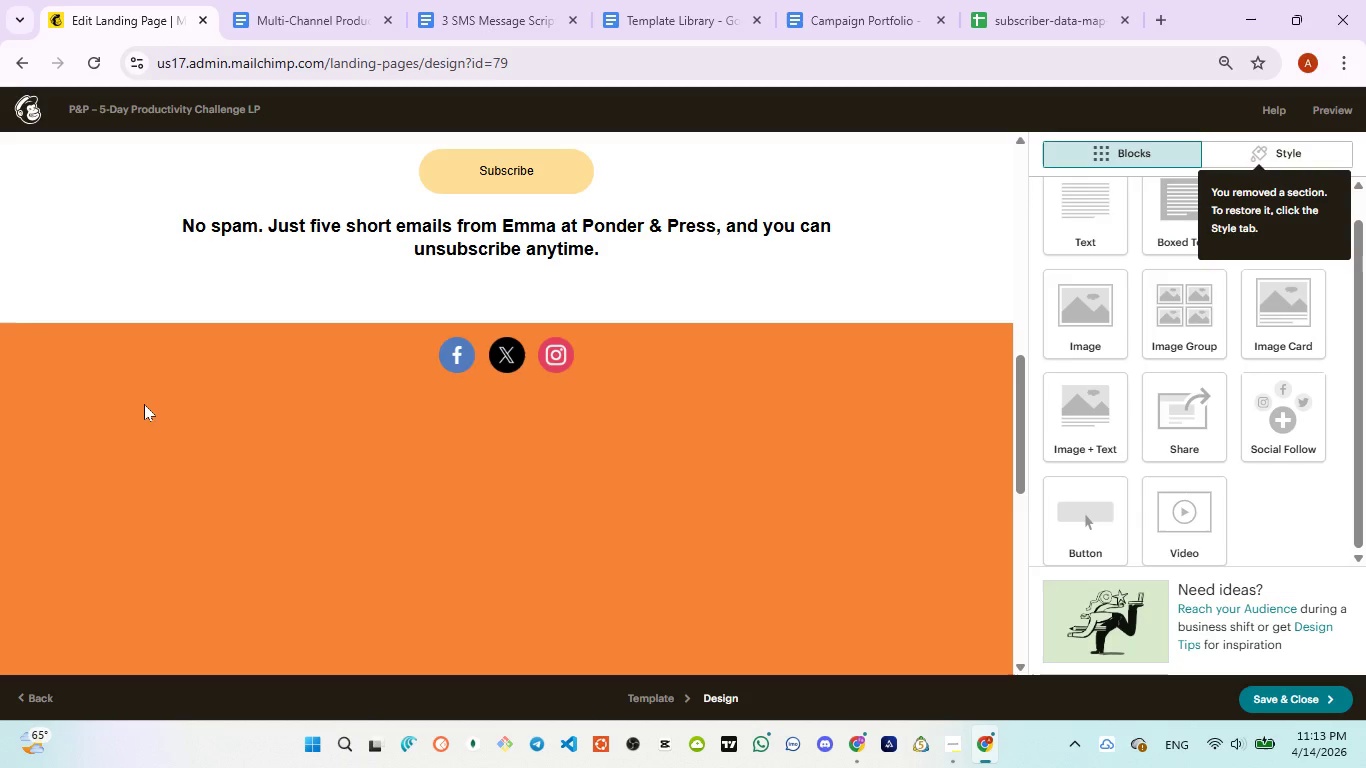 
left_click([853, 338])
 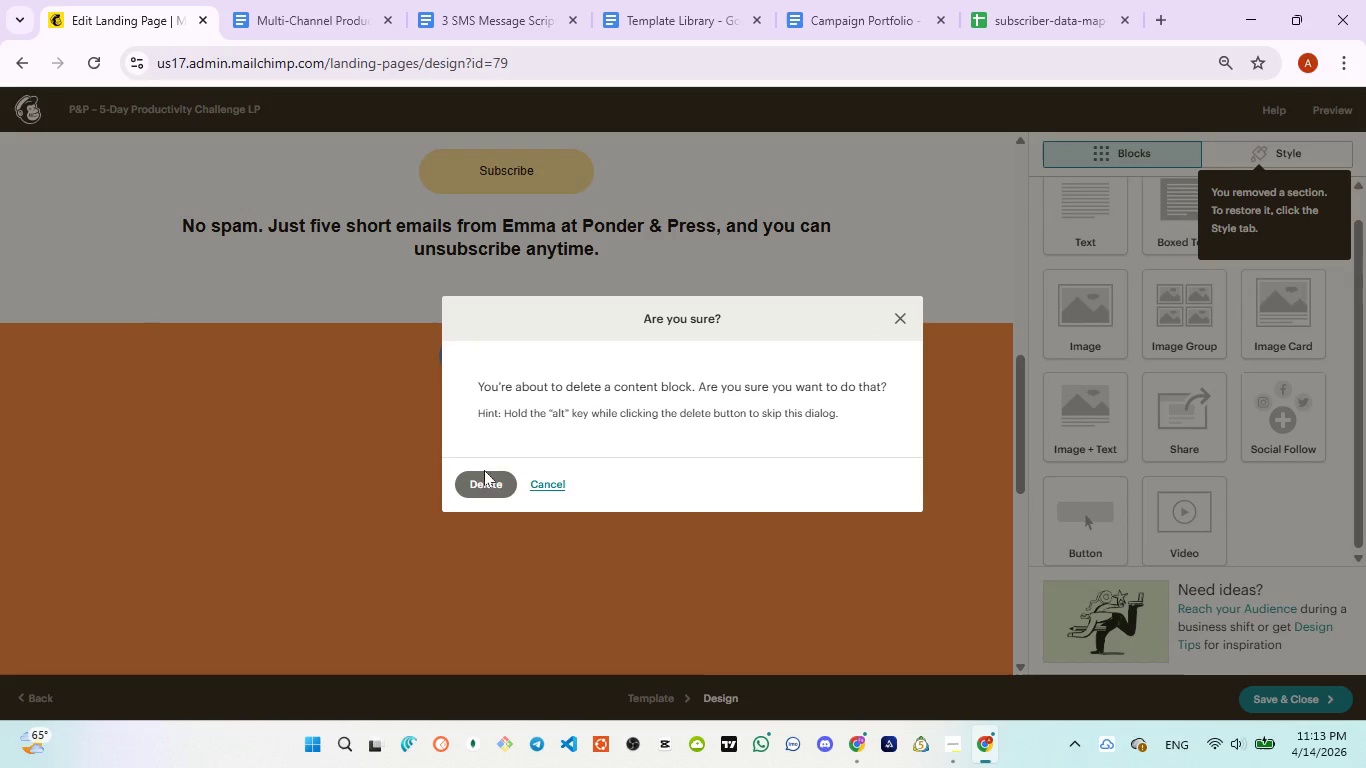 
left_click([484, 475])
 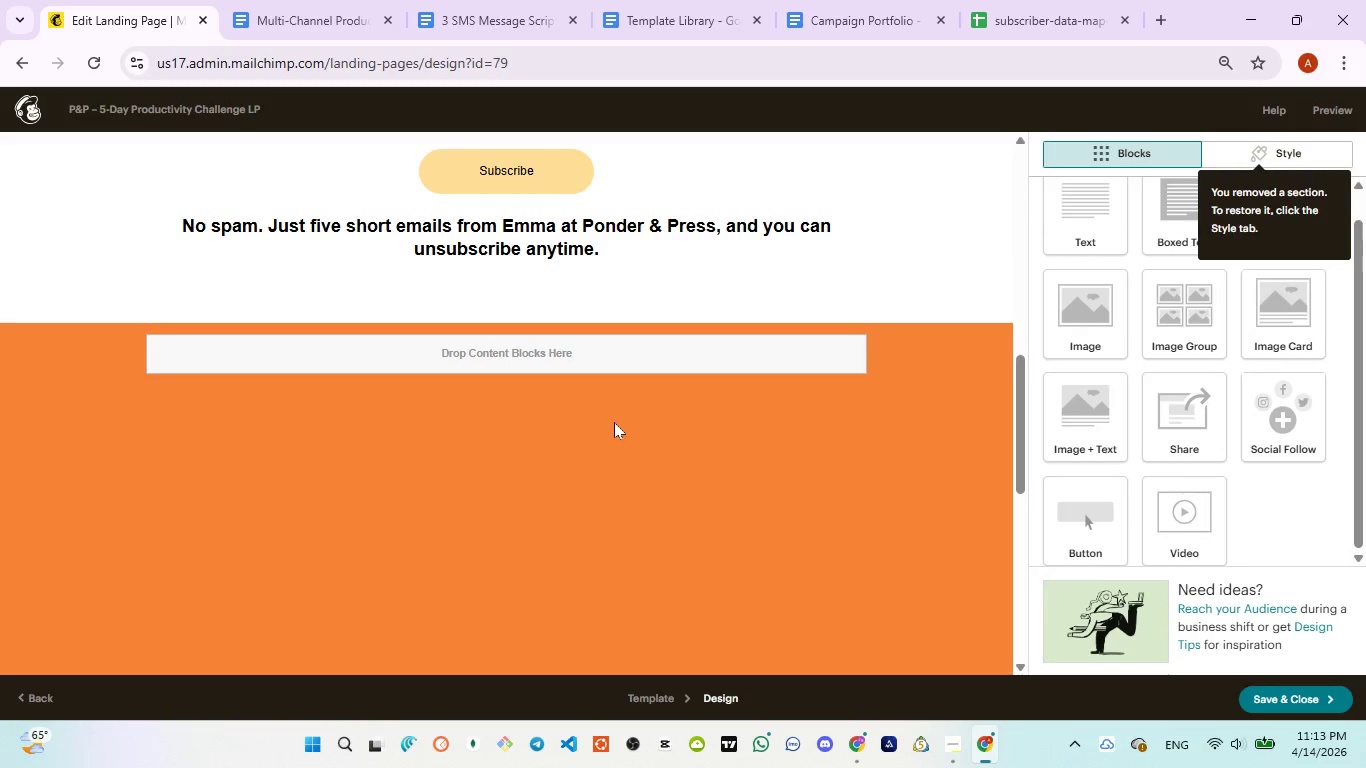 
scroll: coordinate [641, 410], scroll_direction: up, amount: 11.0
 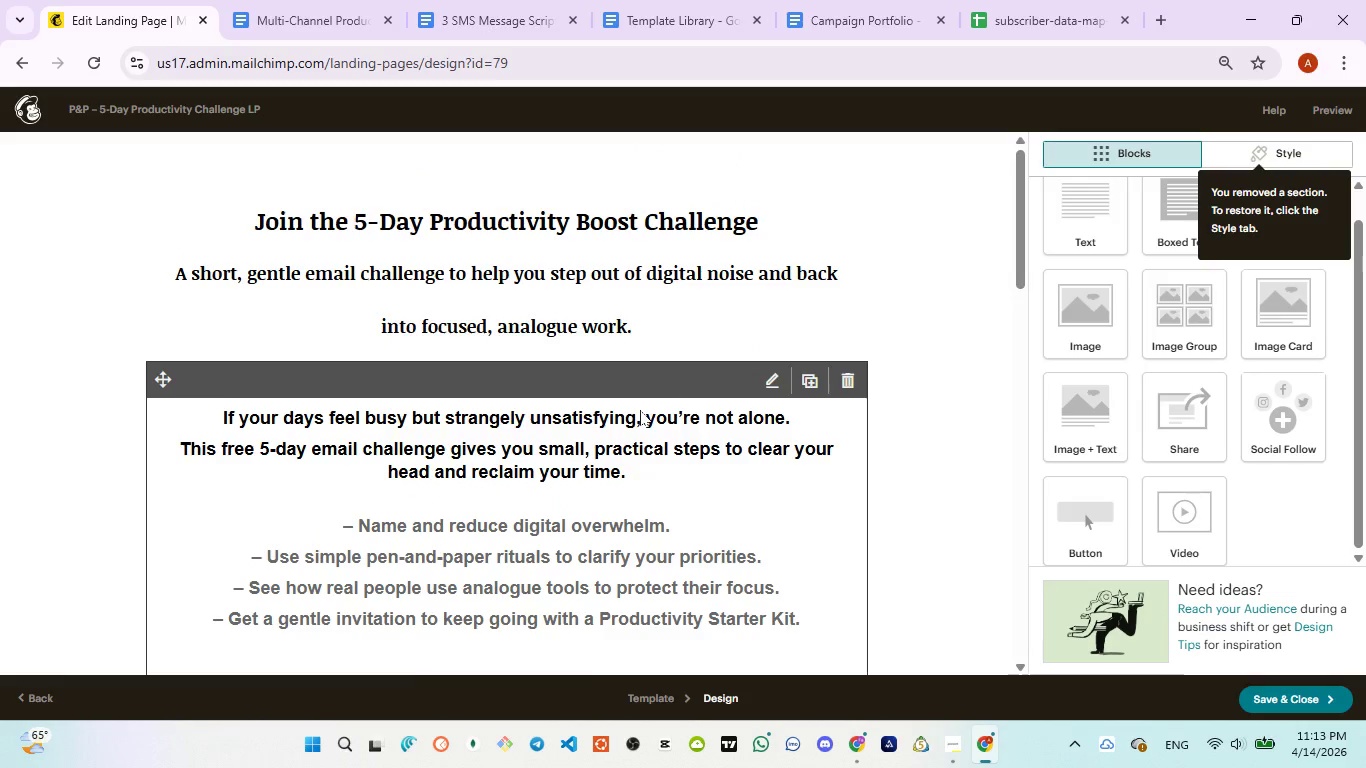 
scroll: coordinate [636, 414], scroll_direction: down, amount: 2.0
 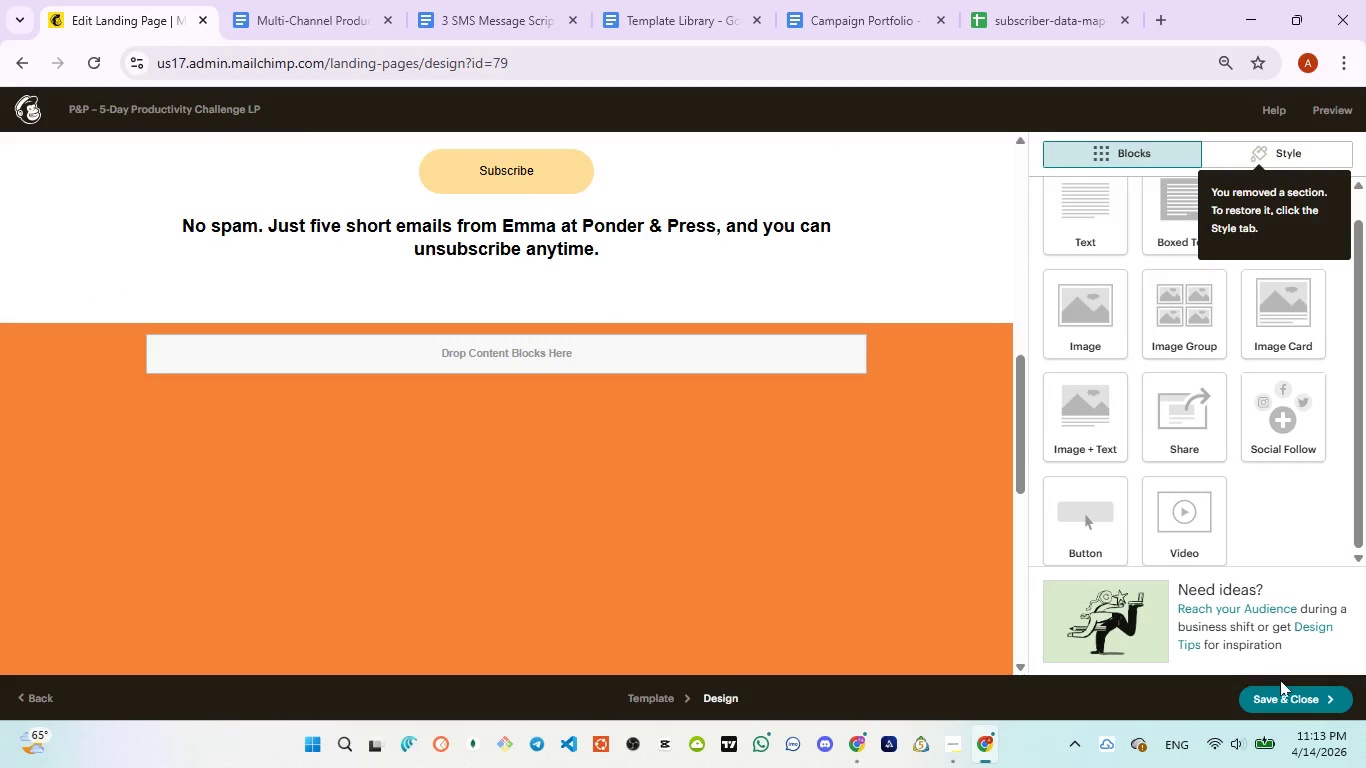 
left_click([1291, 697])
 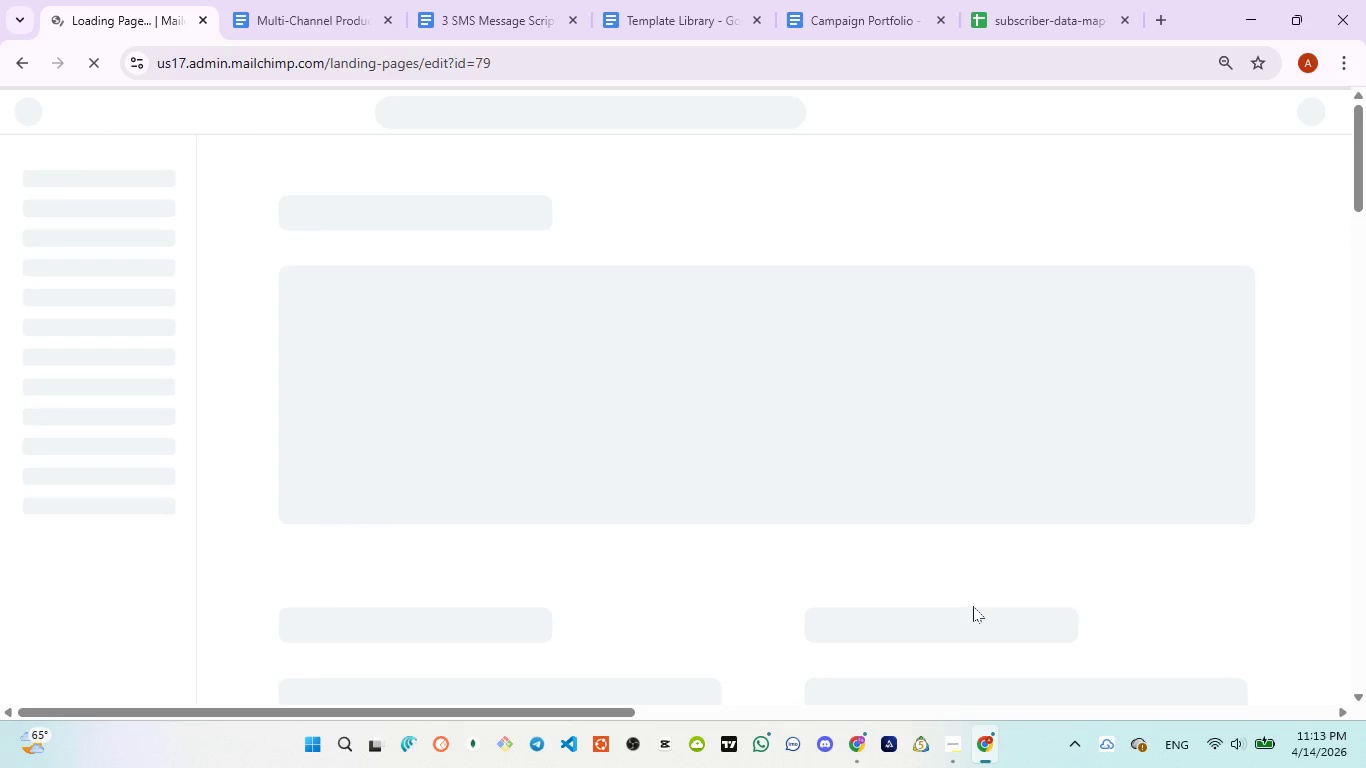 
wait(5.31)
 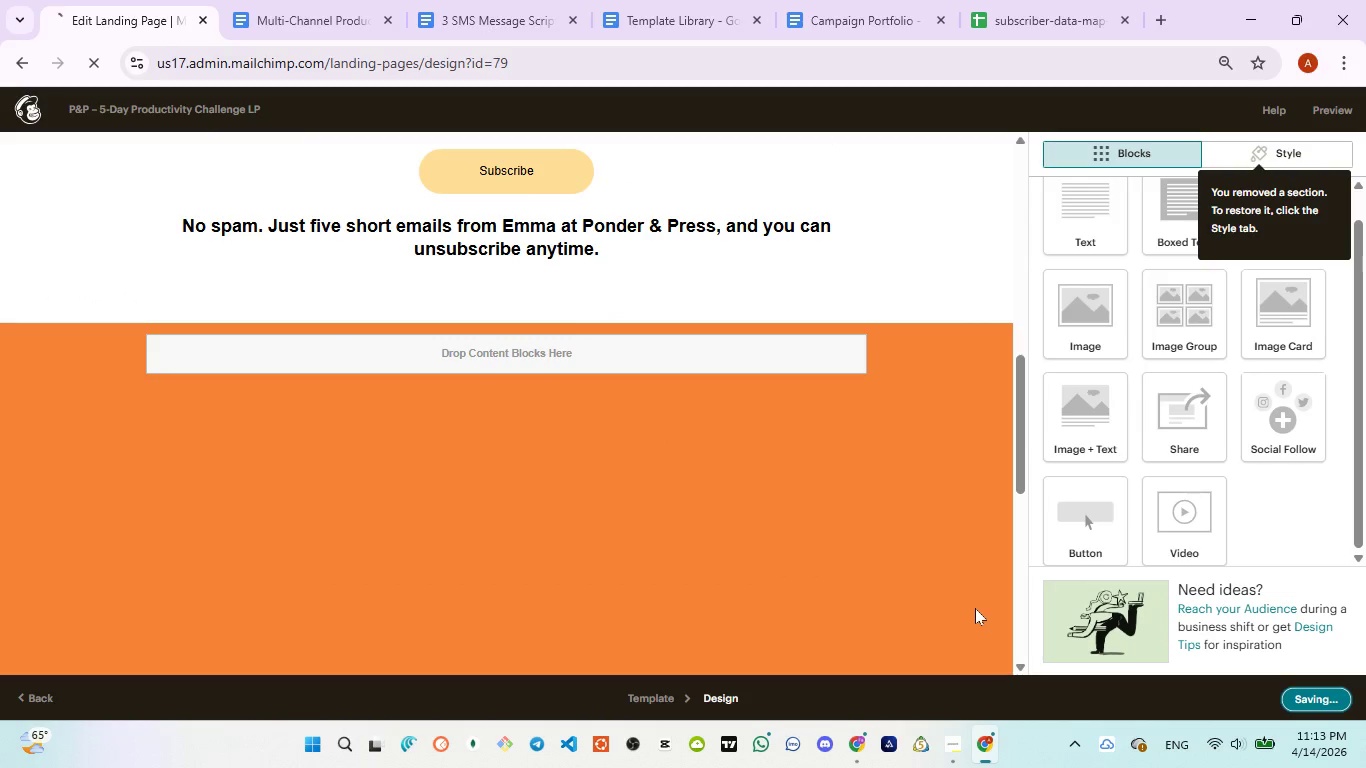 
scroll: coordinate [973, 606], scroll_direction: none, amount: 0.0
 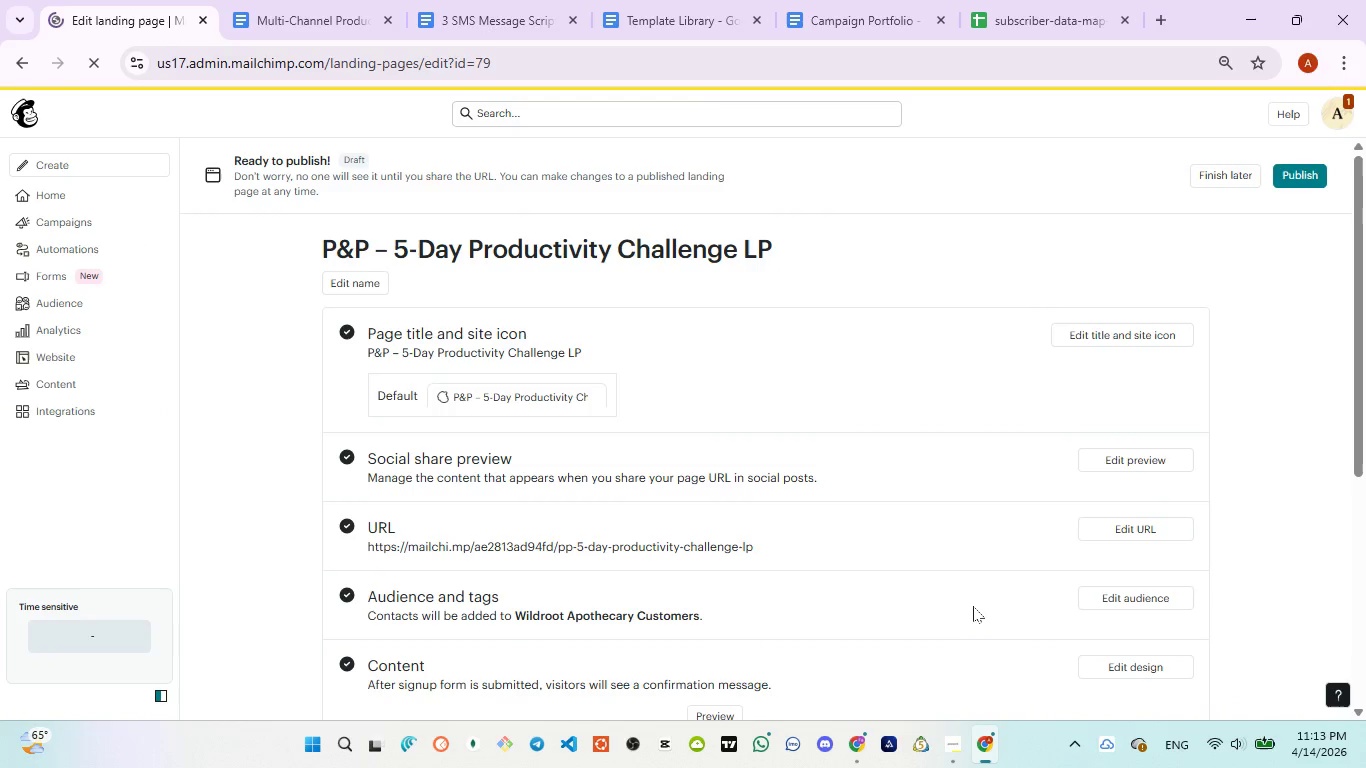 
scroll: coordinate [973, 605], scroll_direction: up, amount: 2.0
 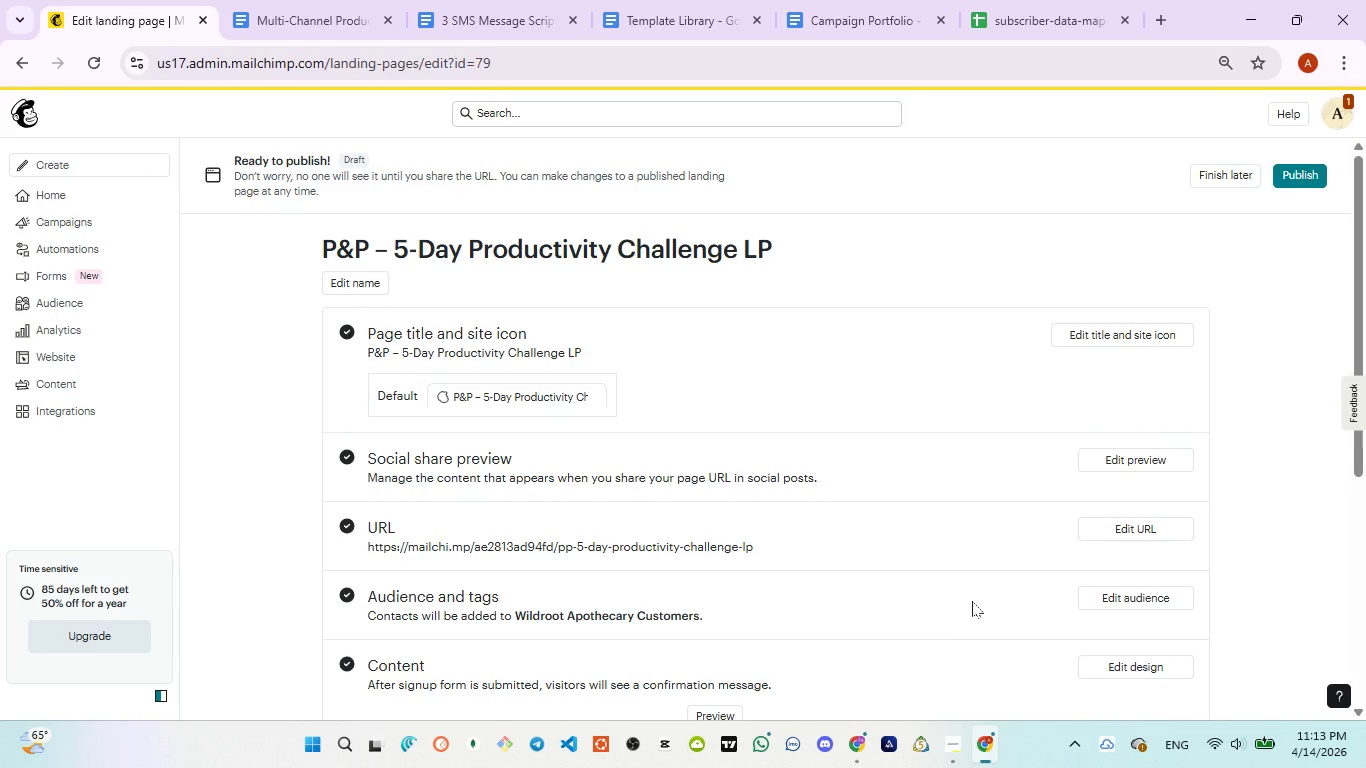 
wait(12.1)
 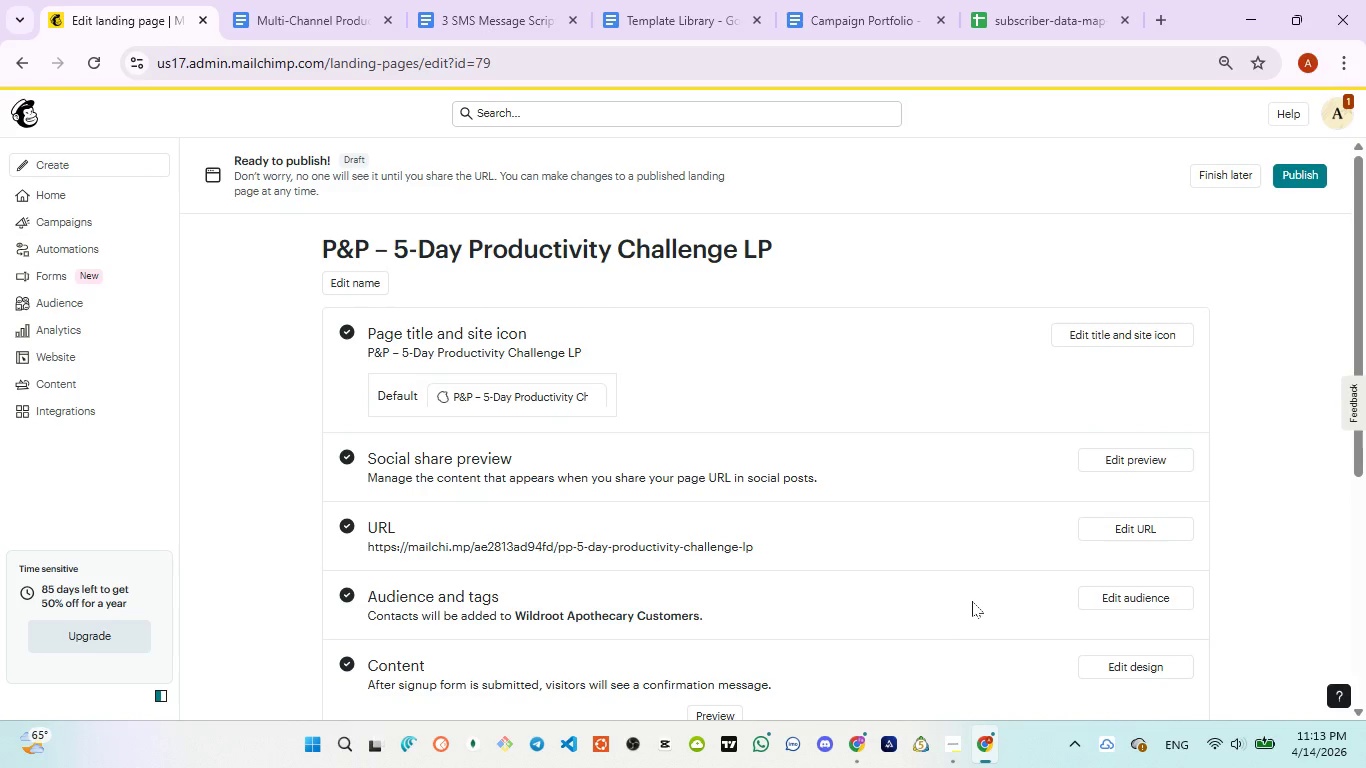 
scroll: coordinate [971, 599], scroll_direction: none, amount: 0.0
 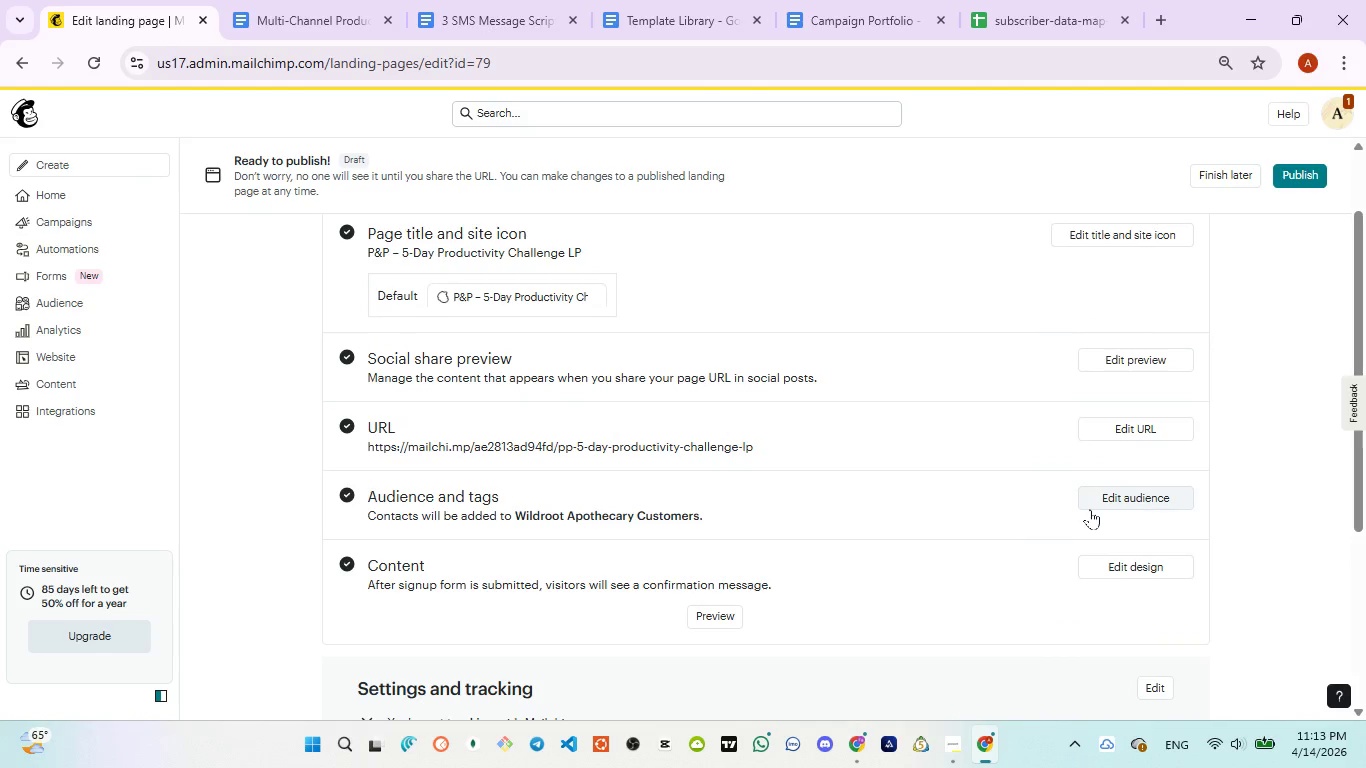 
scroll: coordinate [1070, 528], scroll_direction: down, amount: 2.0
 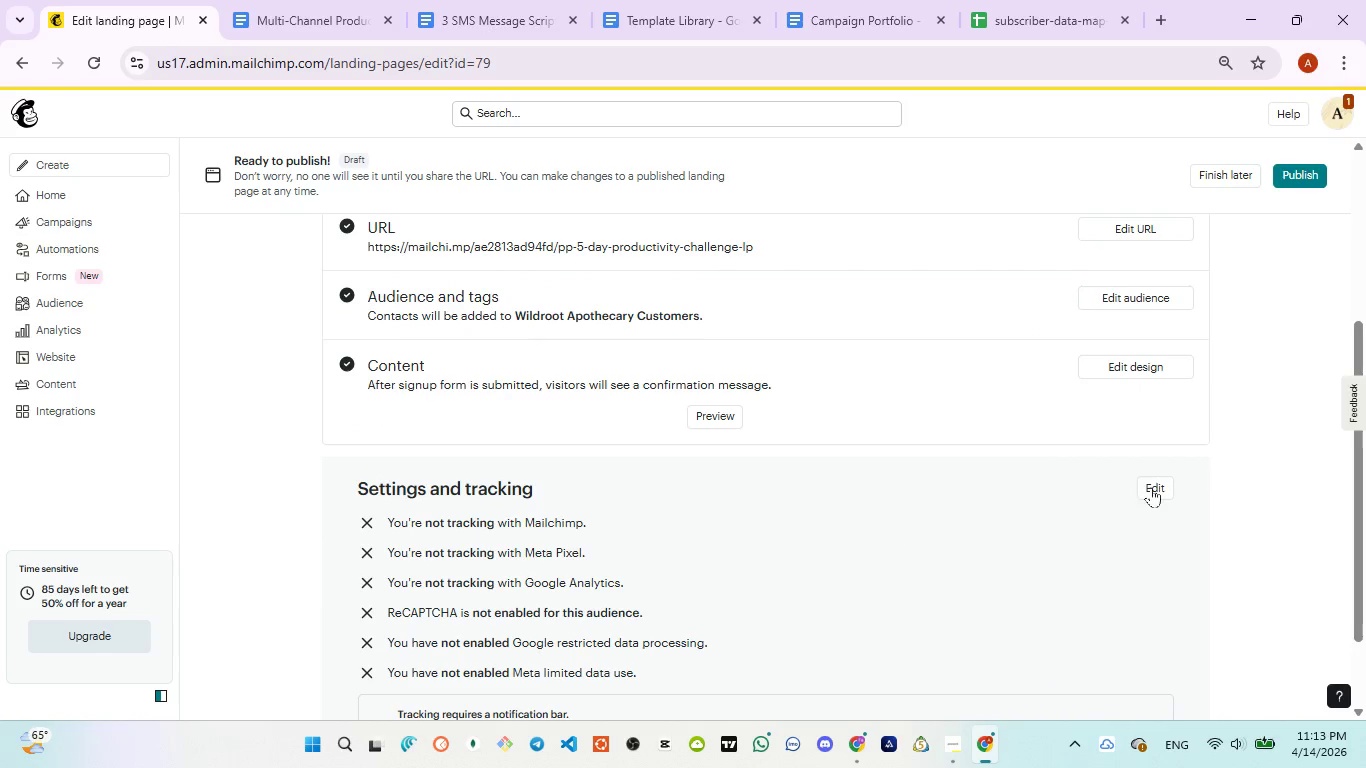 
left_click([1152, 486])
 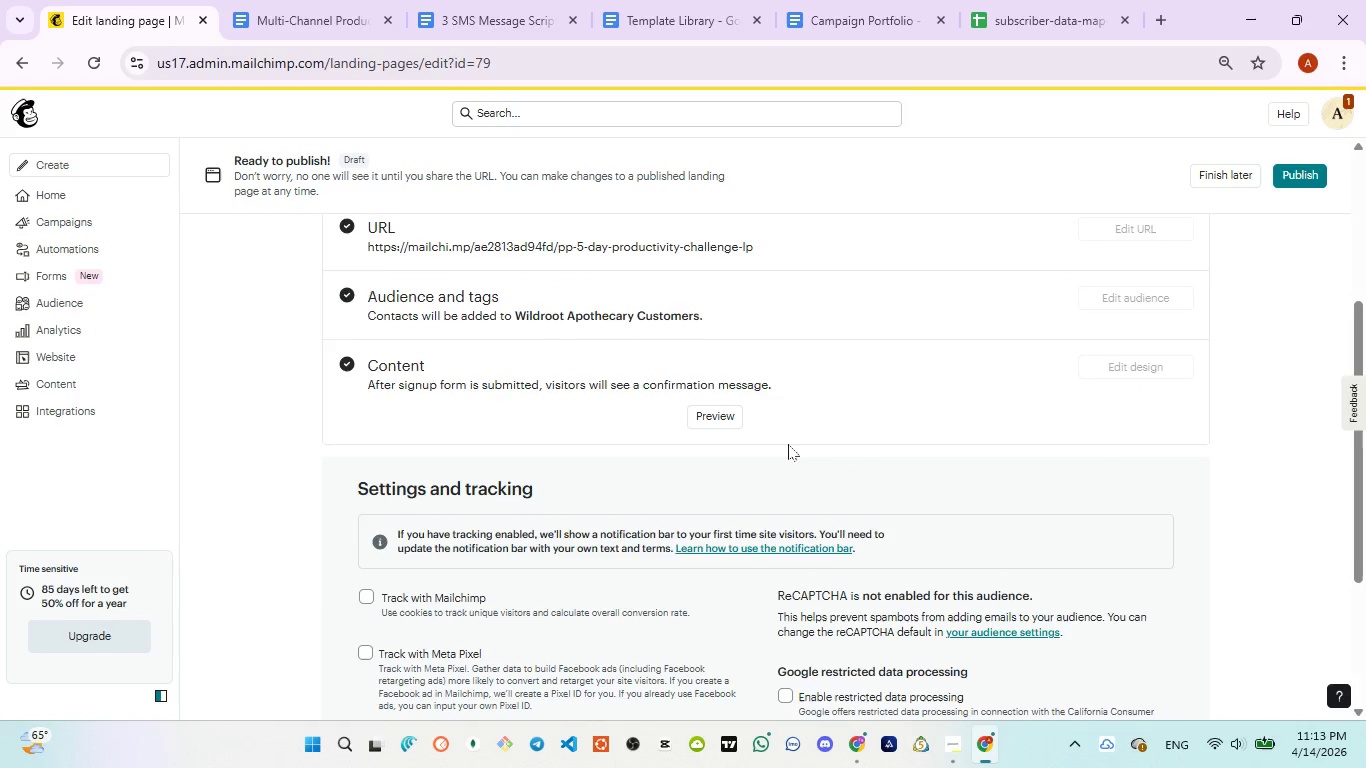 
scroll: coordinate [785, 449], scroll_direction: down, amount: 2.0
 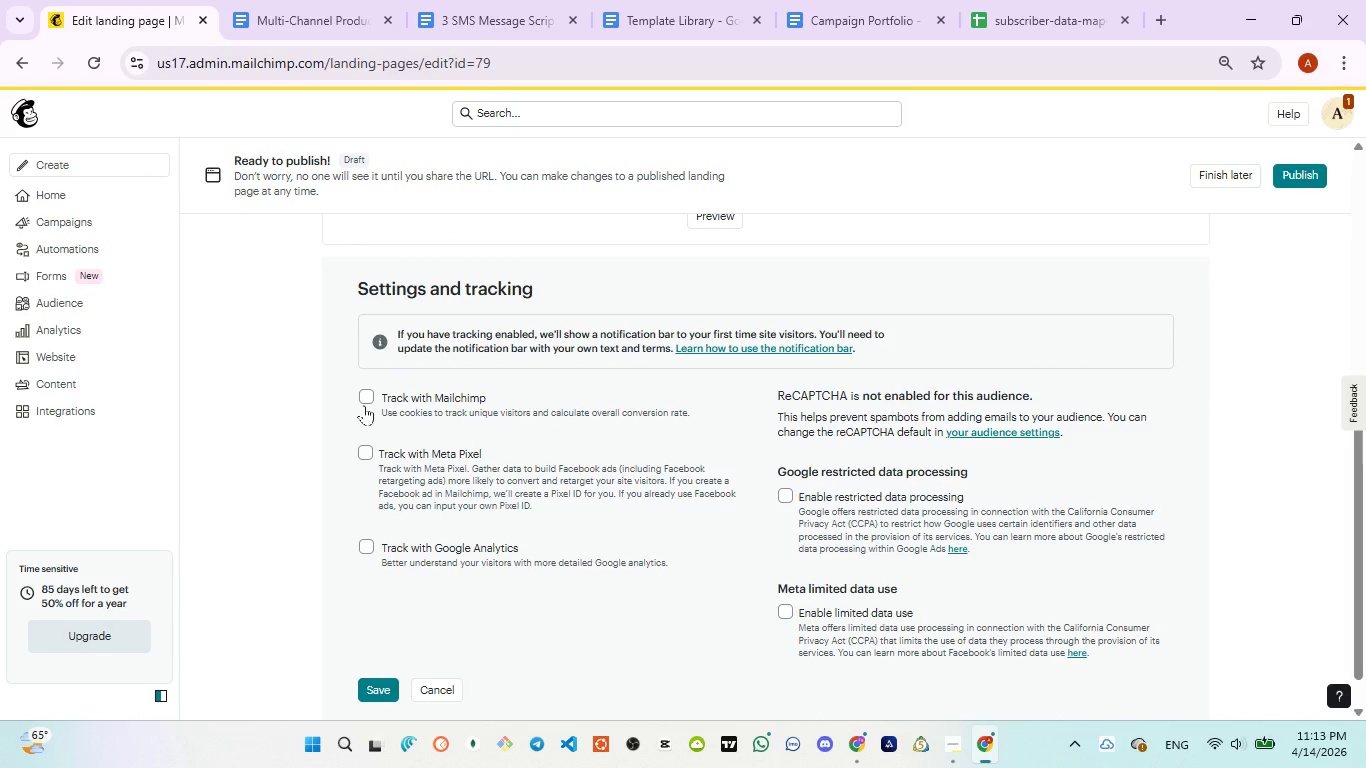 
left_click([362, 405])
 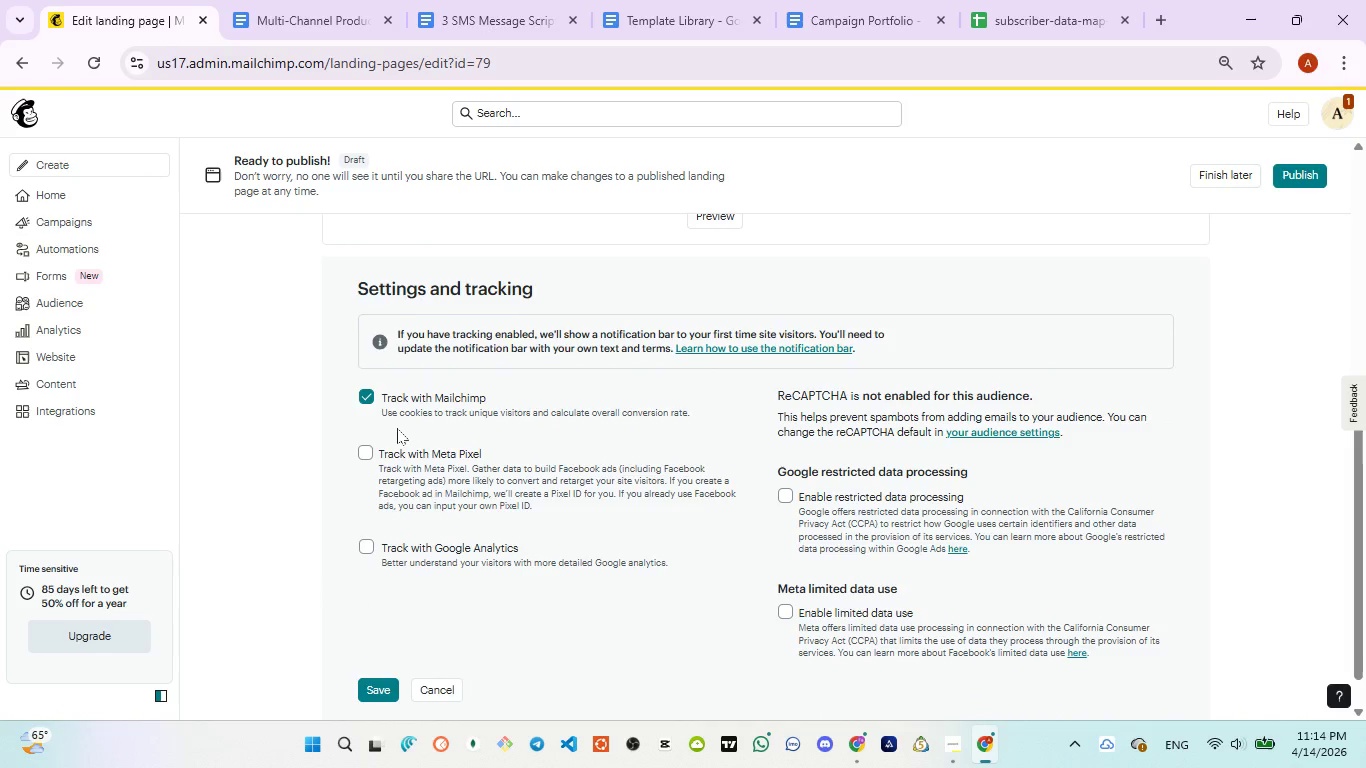 
scroll: coordinate [401, 441], scroll_direction: down, amount: 2.0
 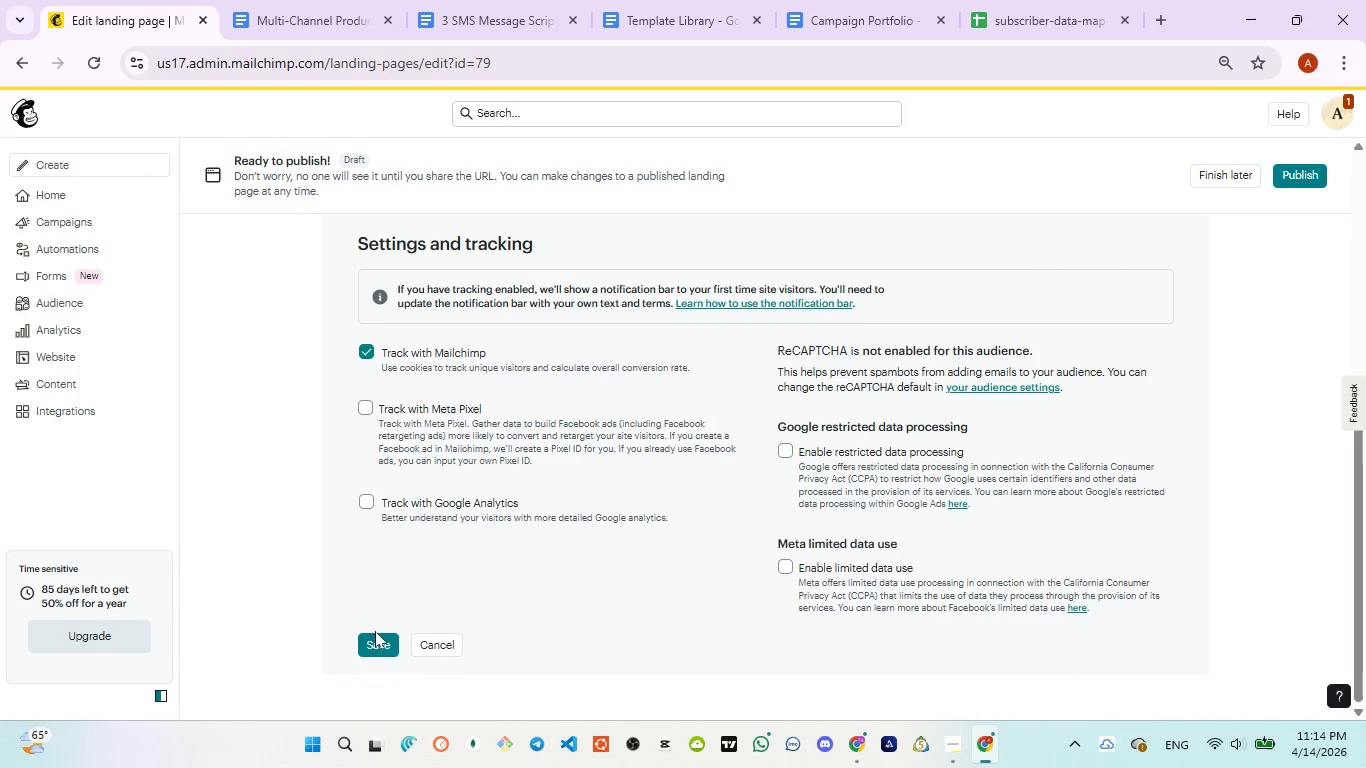 
left_click([382, 646])
 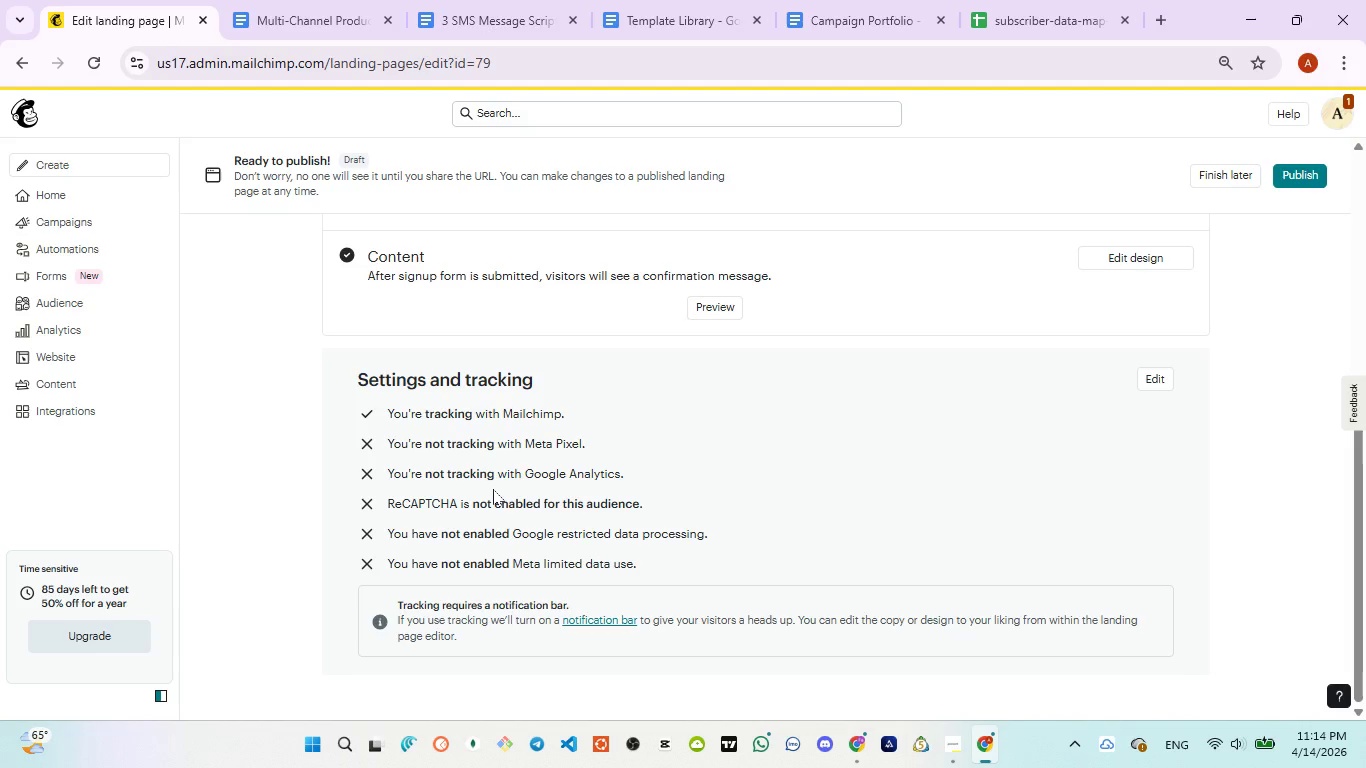 
wait(32.41)
 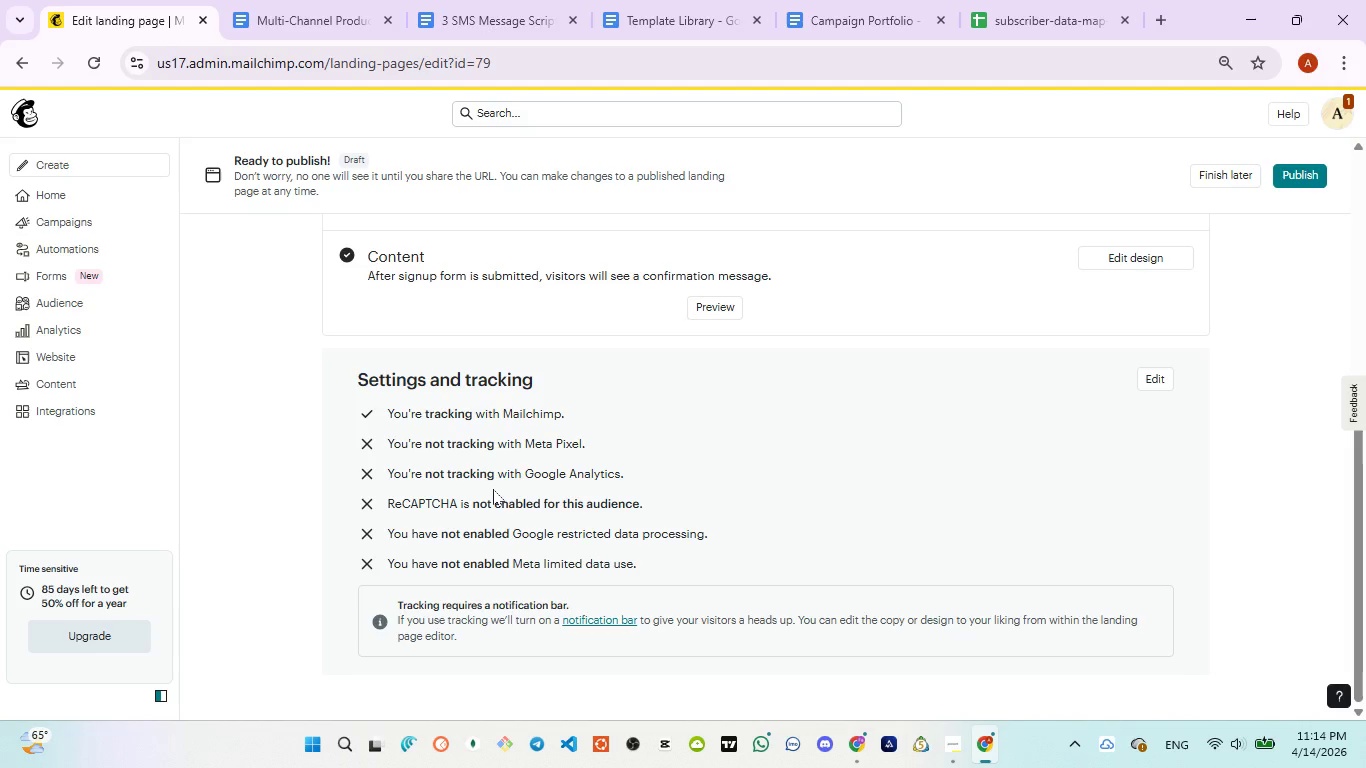 
left_click_drag(start_coordinate=[361, 410], to_coordinate=[606, 410])
 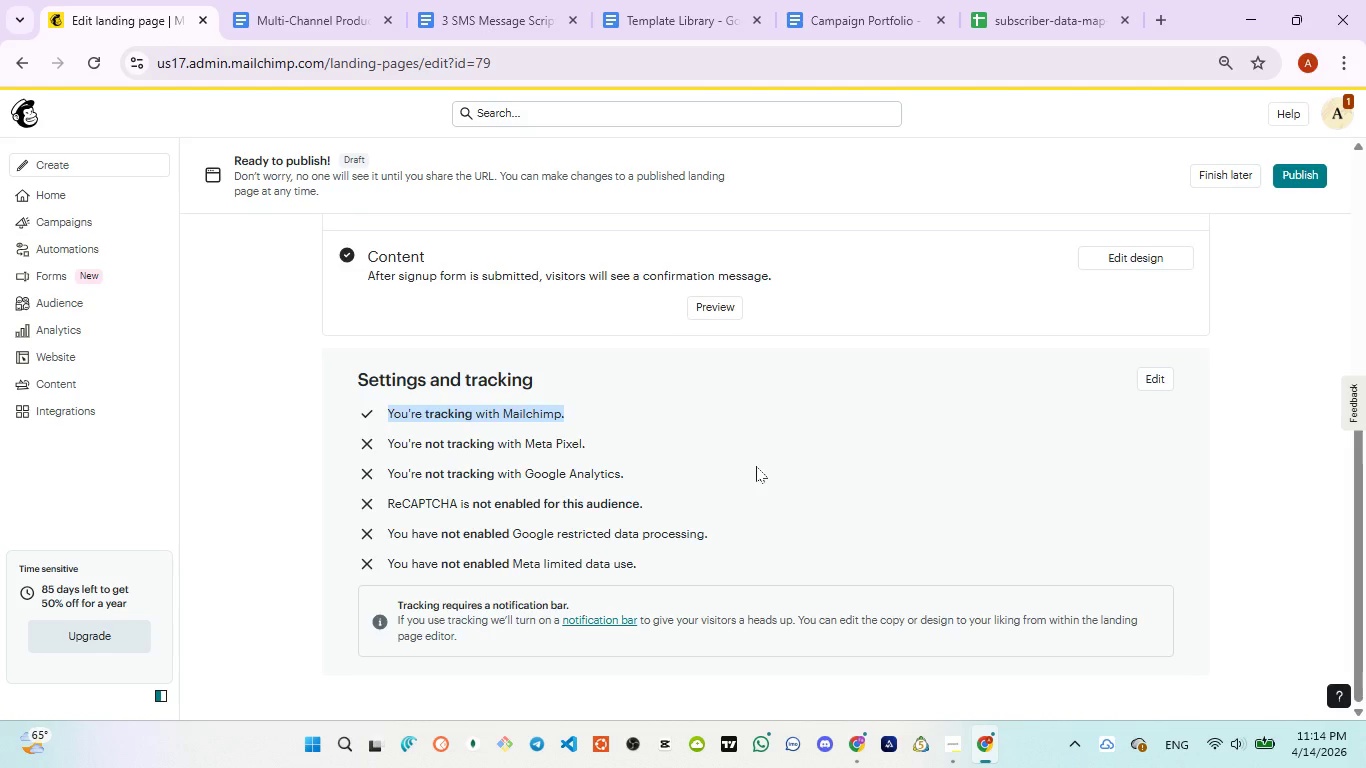 
scroll: coordinate [756, 466], scroll_direction: up, amount: 1.0
 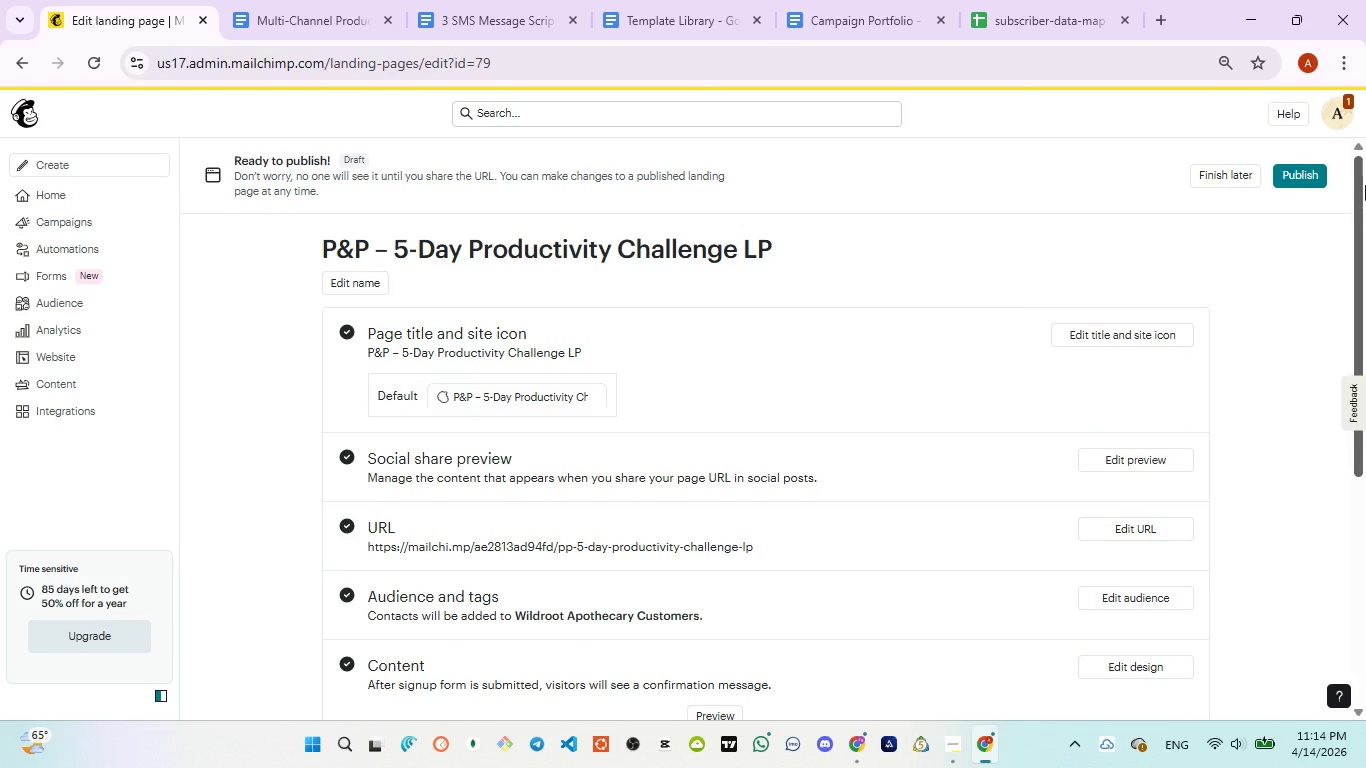 
left_click([1306, 183])
 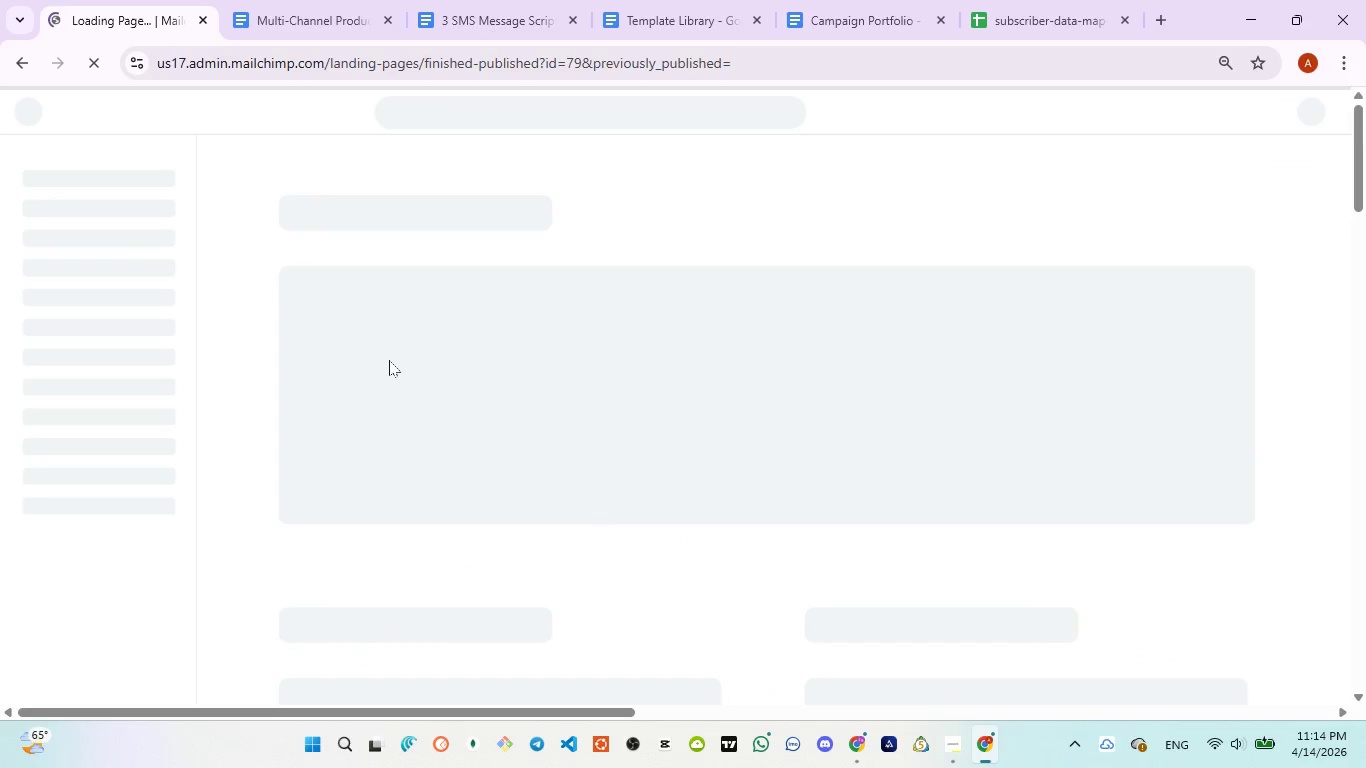 
wait(10.84)
 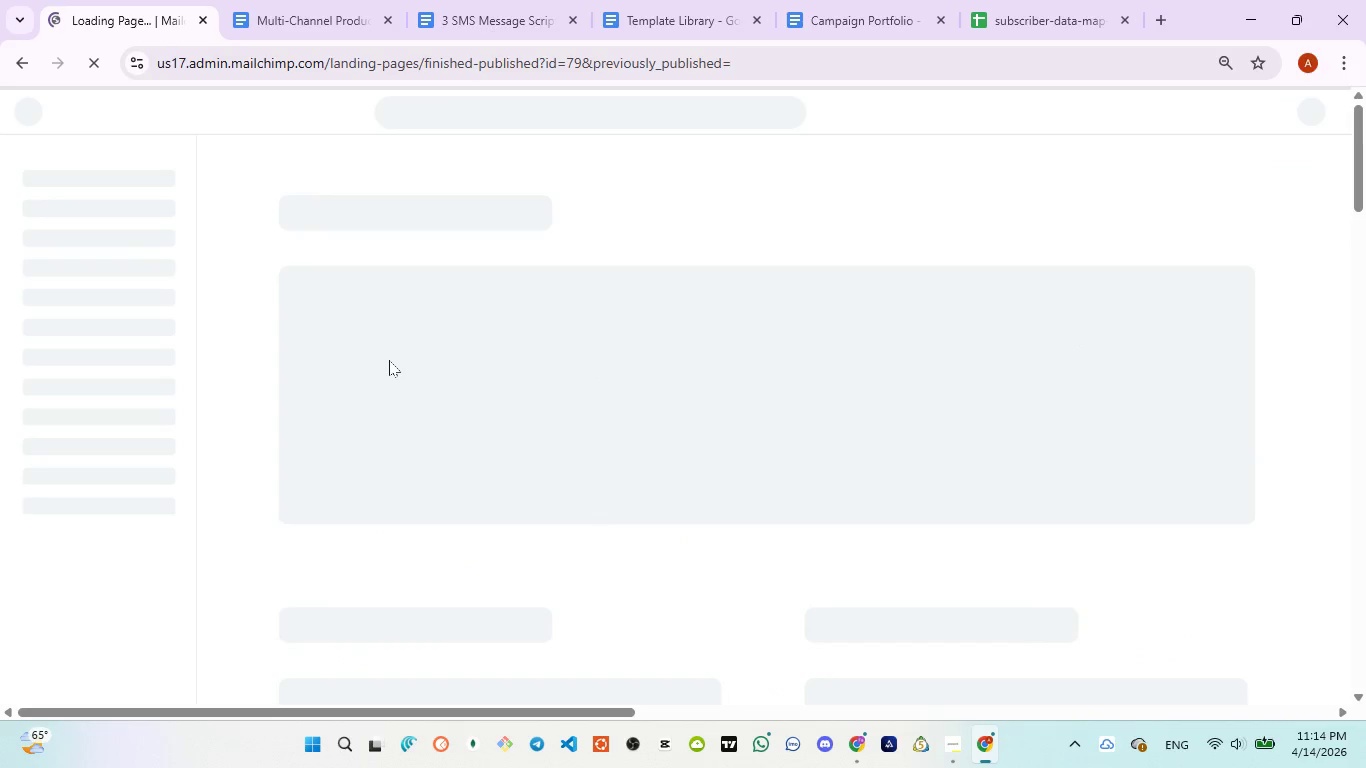 
left_click([460, 420])
 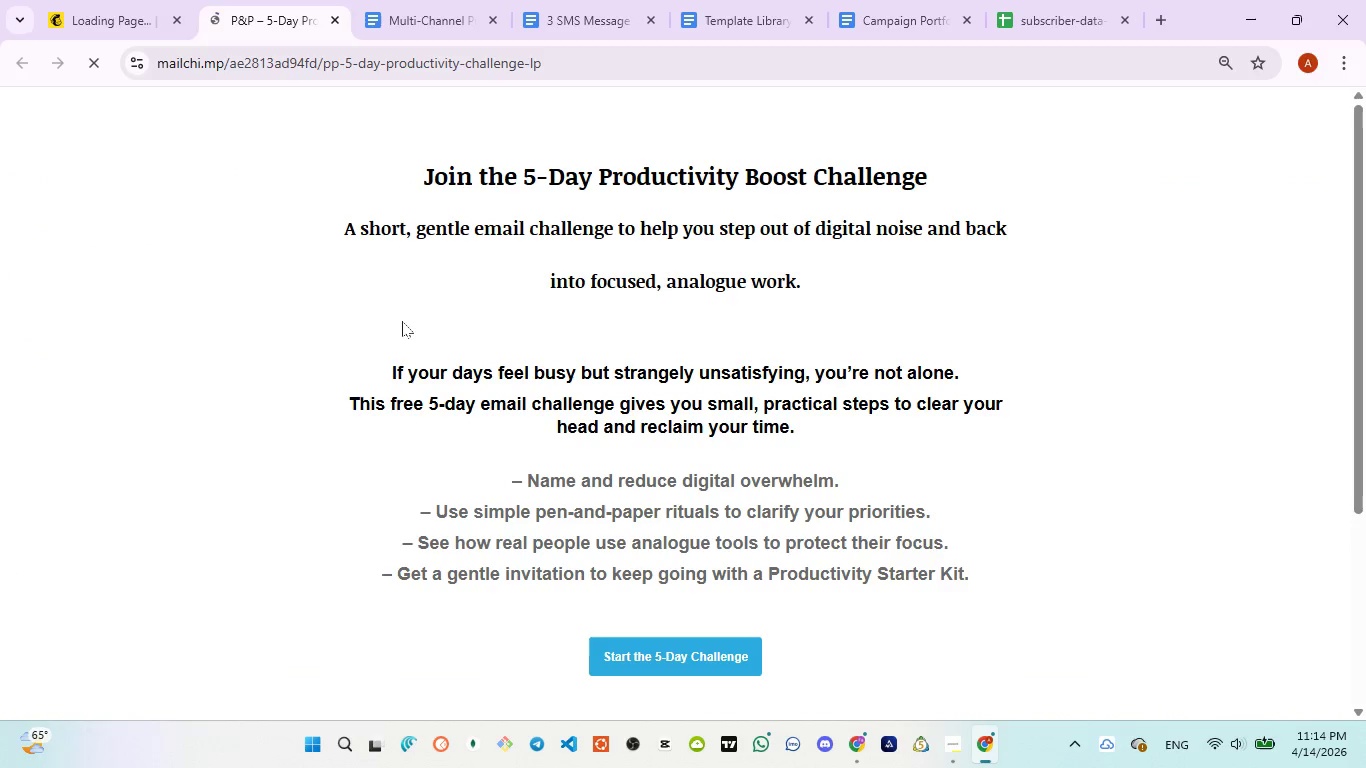 
scroll: coordinate [486, 224], scroll_direction: none, amount: 0.0
 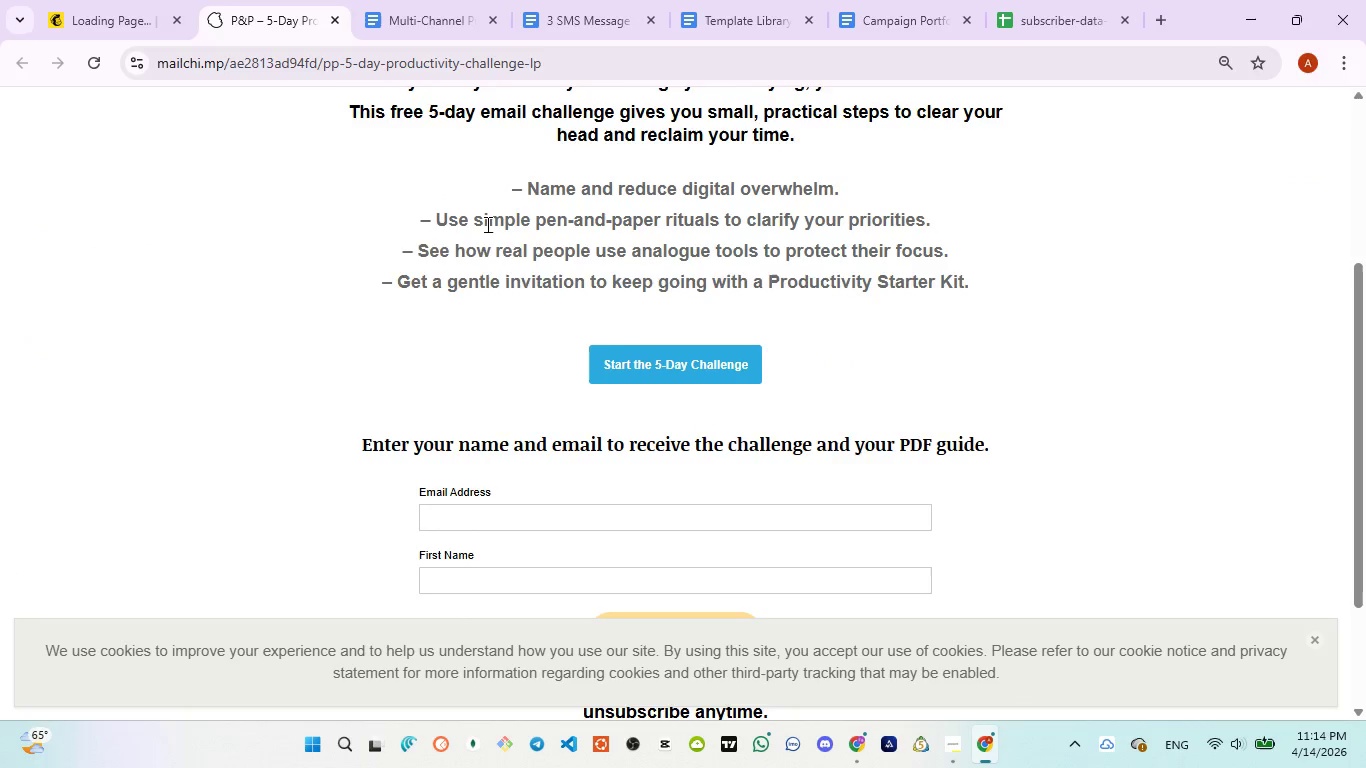 
scroll: coordinate [486, 224], scroll_direction: up, amount: 3.0
 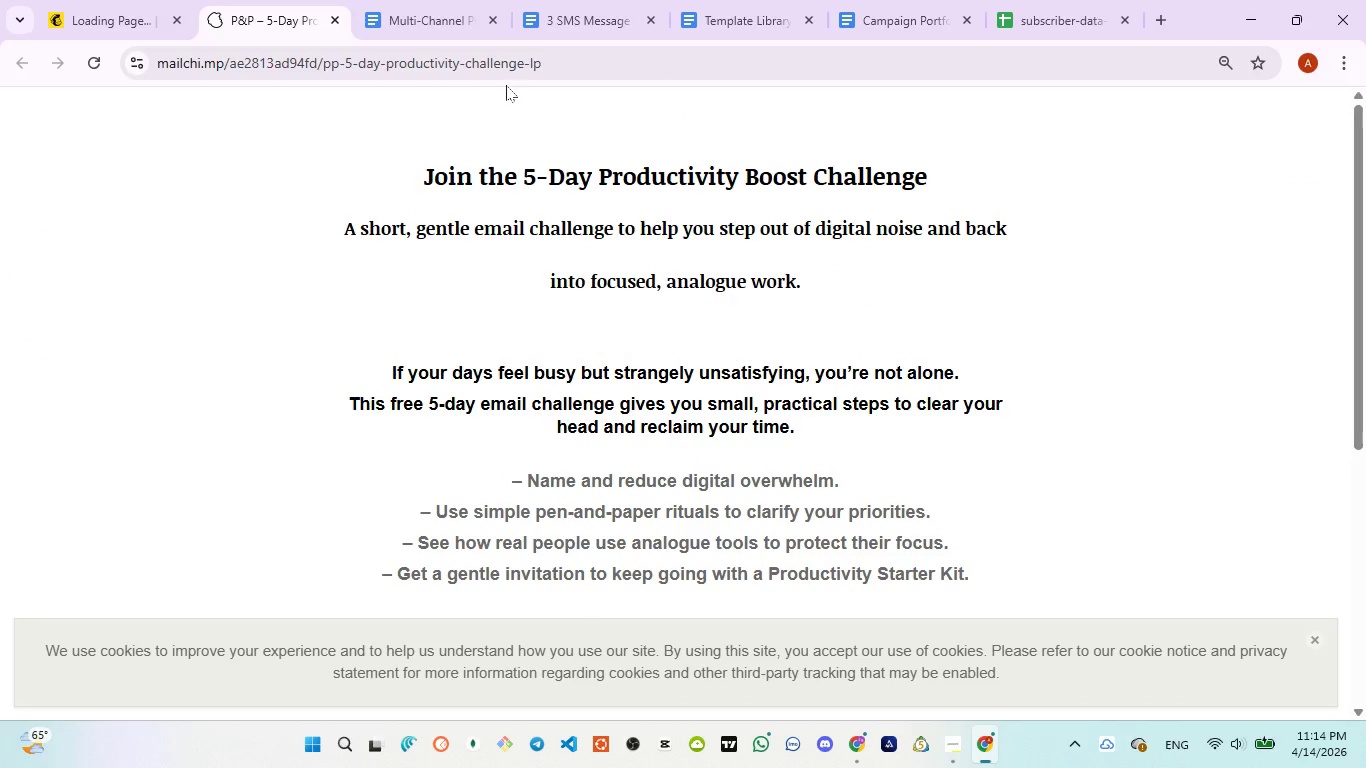 
left_click([509, 74])
 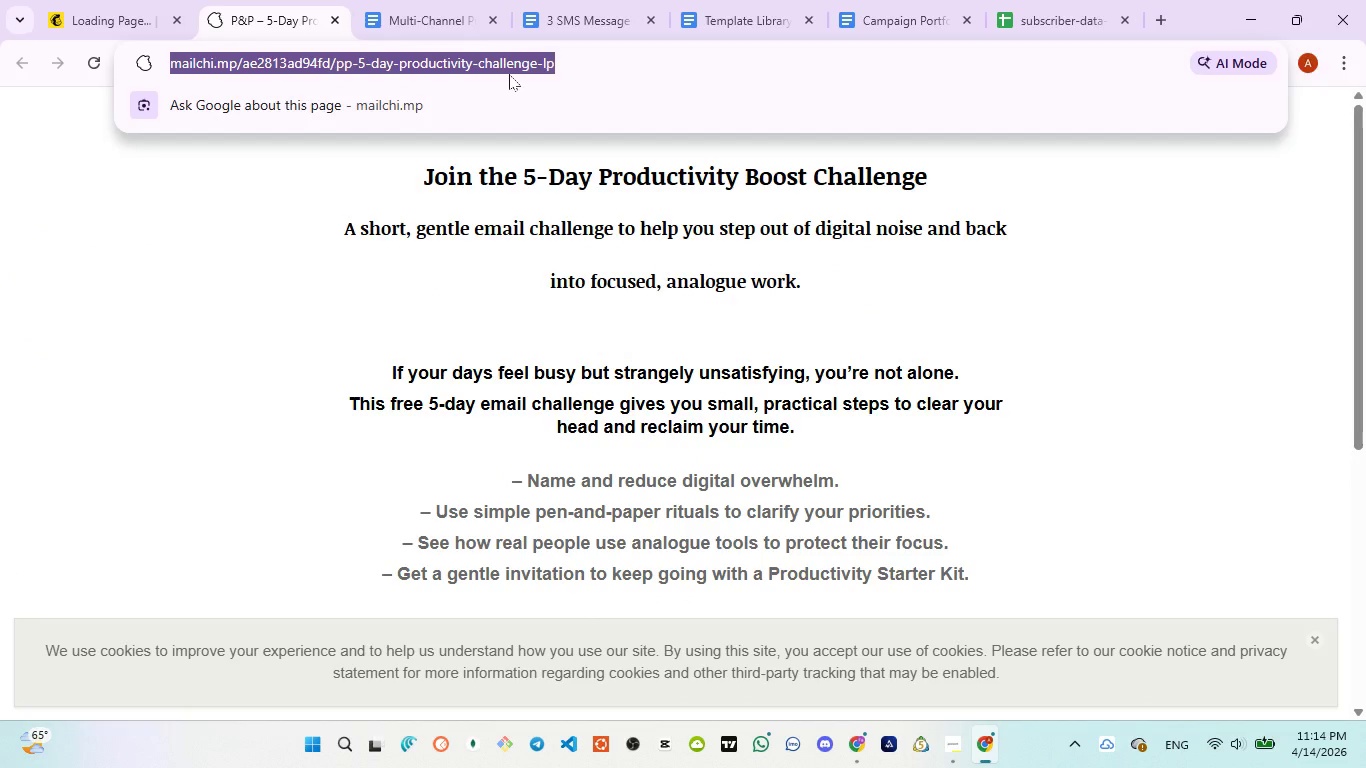 
key(Control+C)
 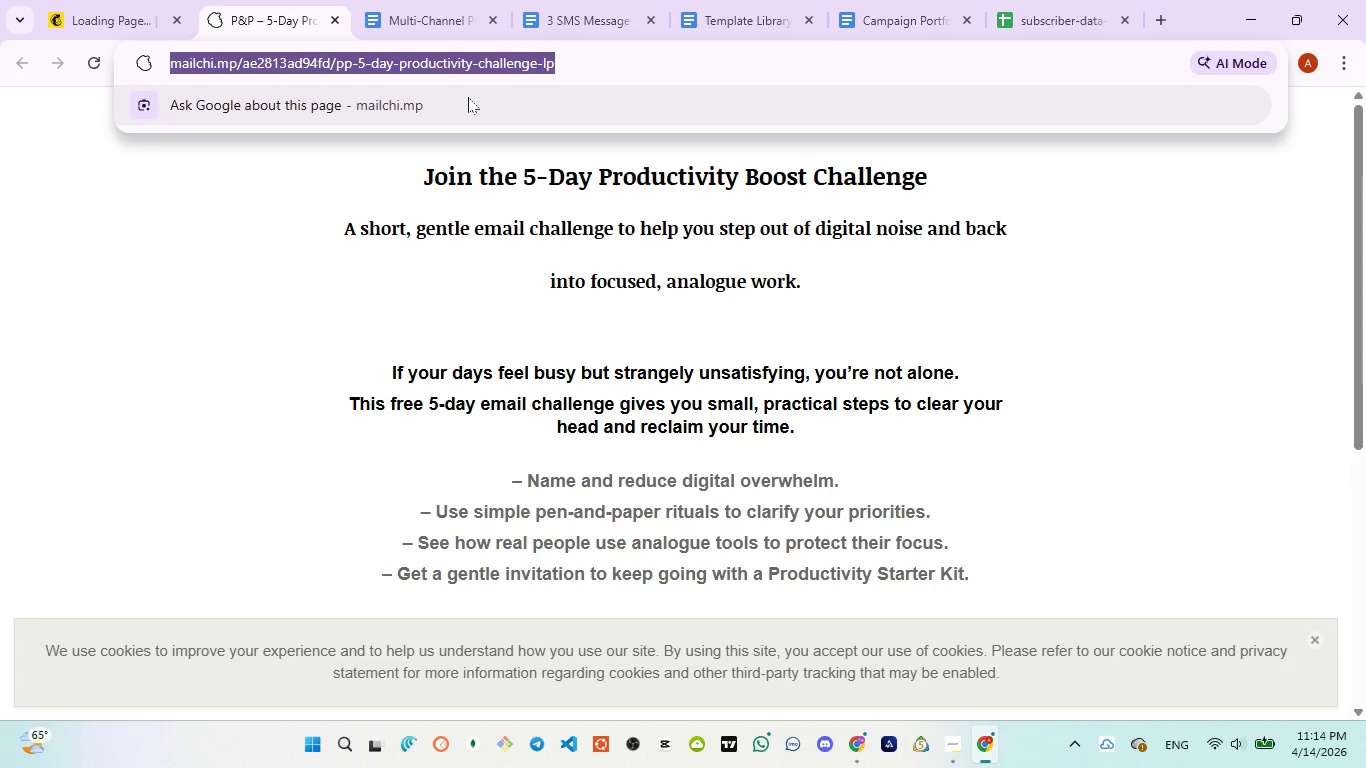 
key(Control+C)
 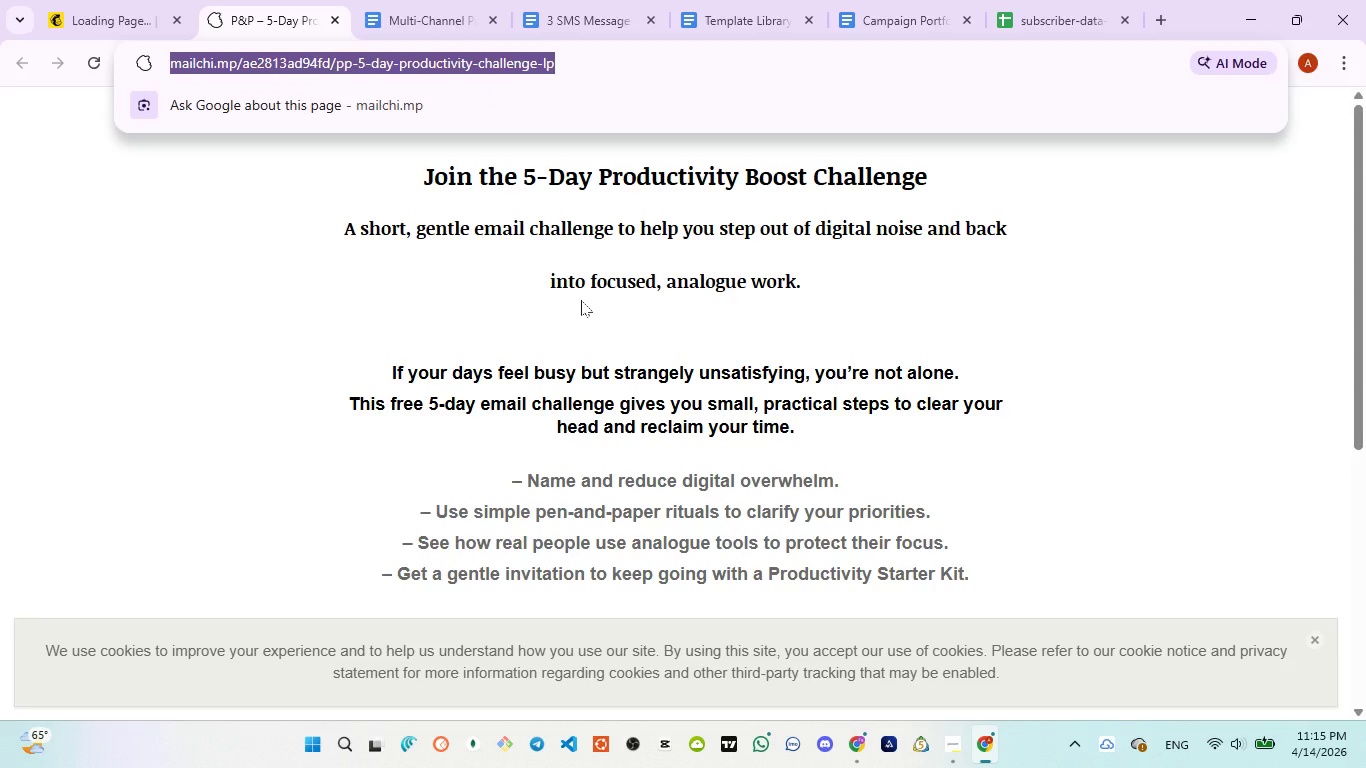 
scroll: coordinate [581, 300], scroll_direction: down, amount: 2.0
 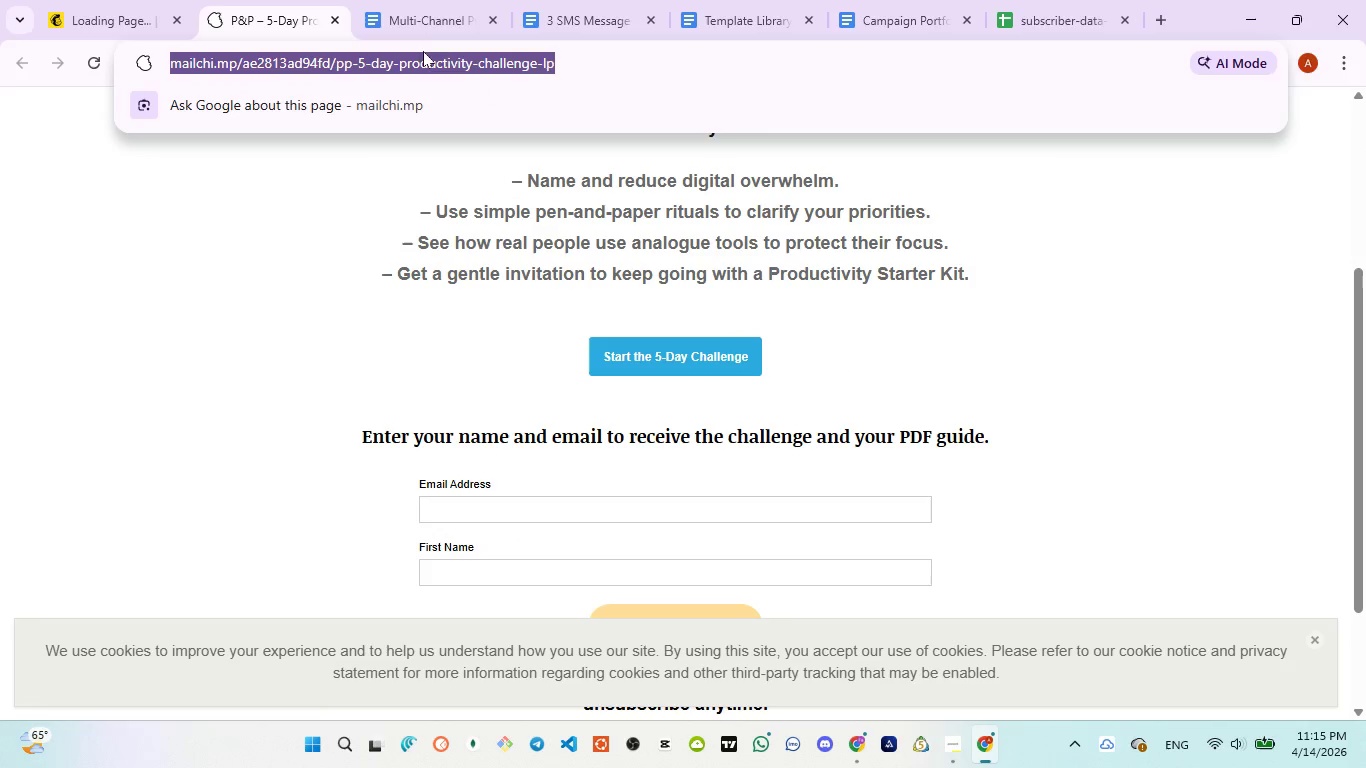 
left_click([407, 19])
 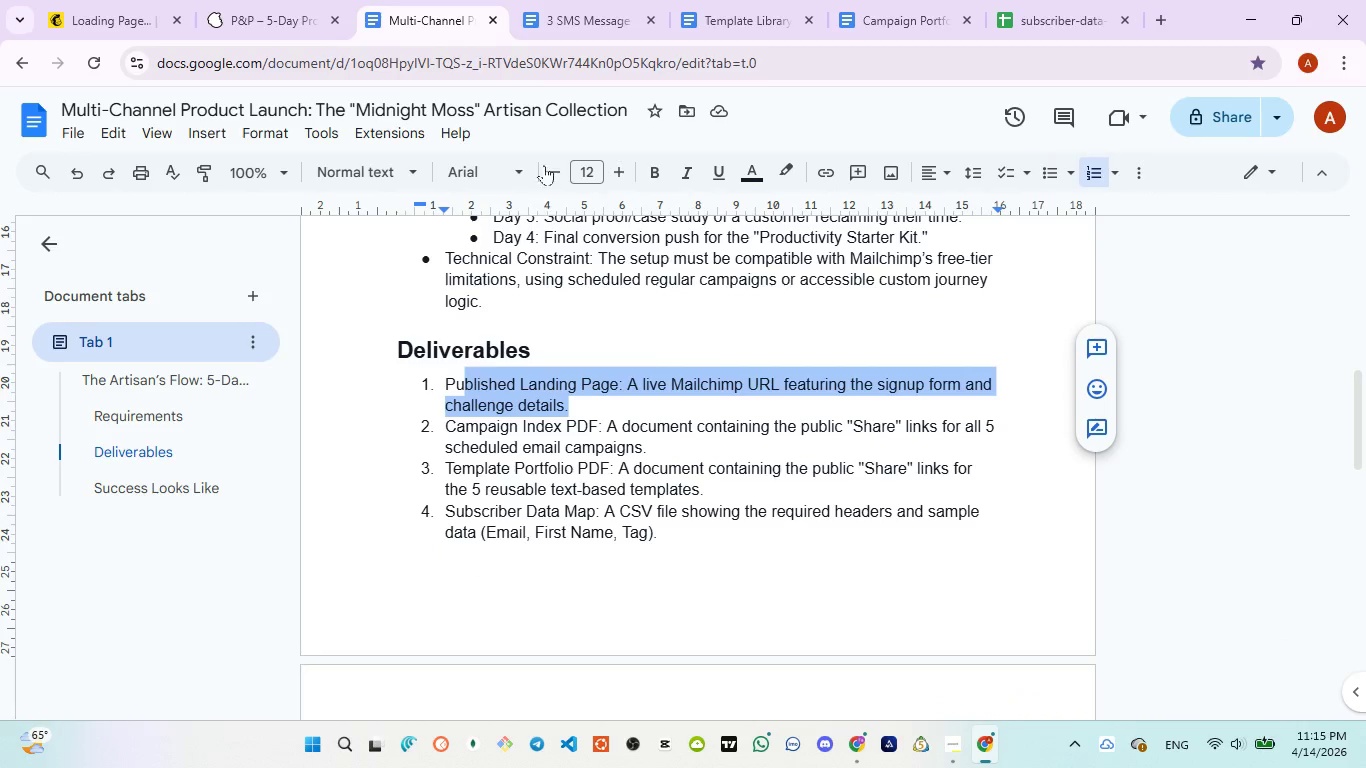 
wait(5.75)
 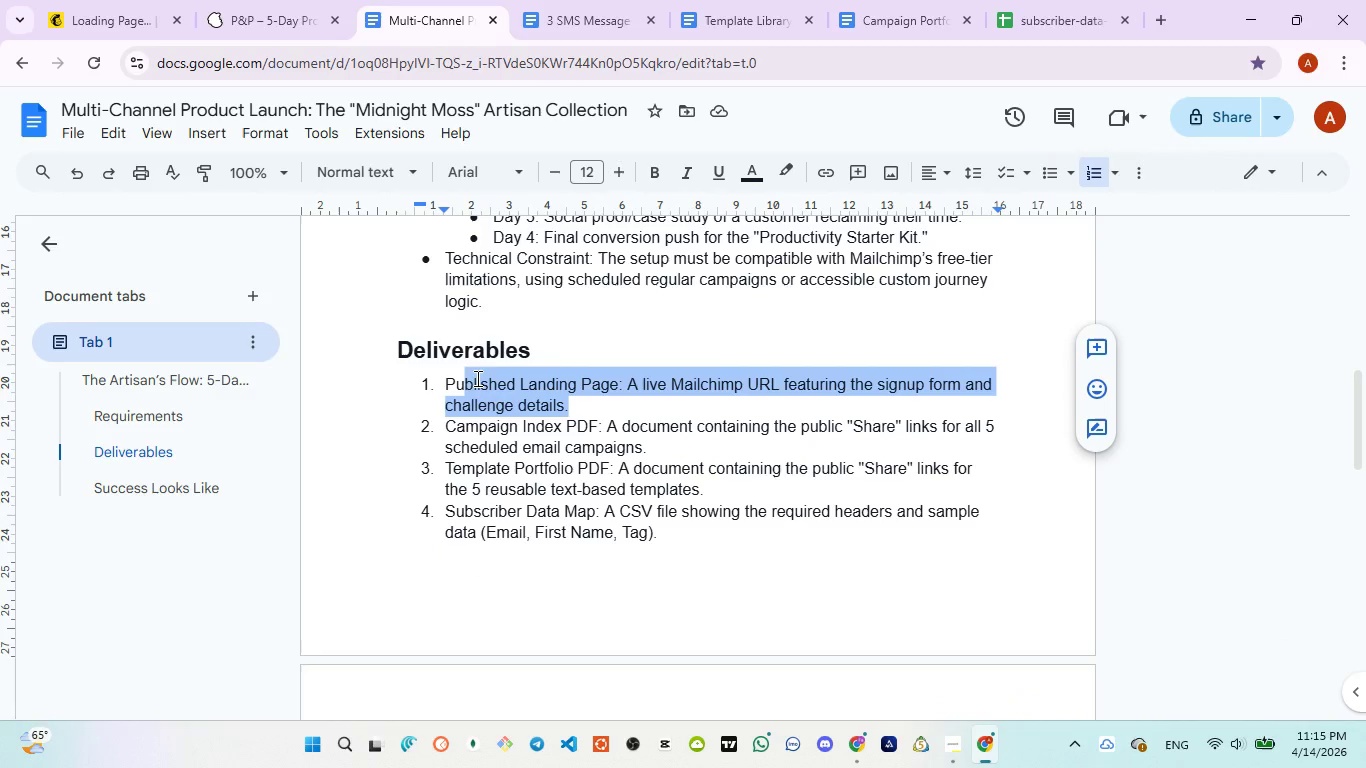 
left_click([741, 22])
 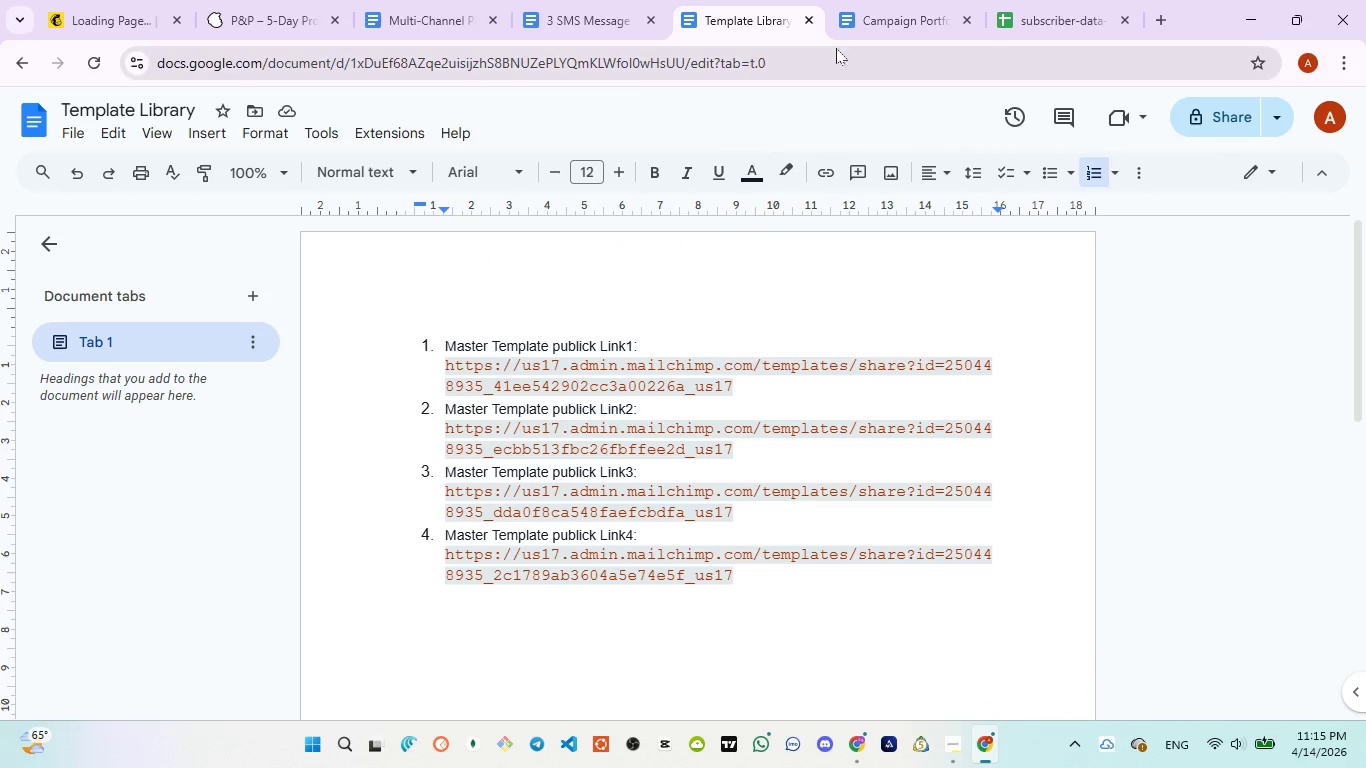 
left_click([851, 27])
 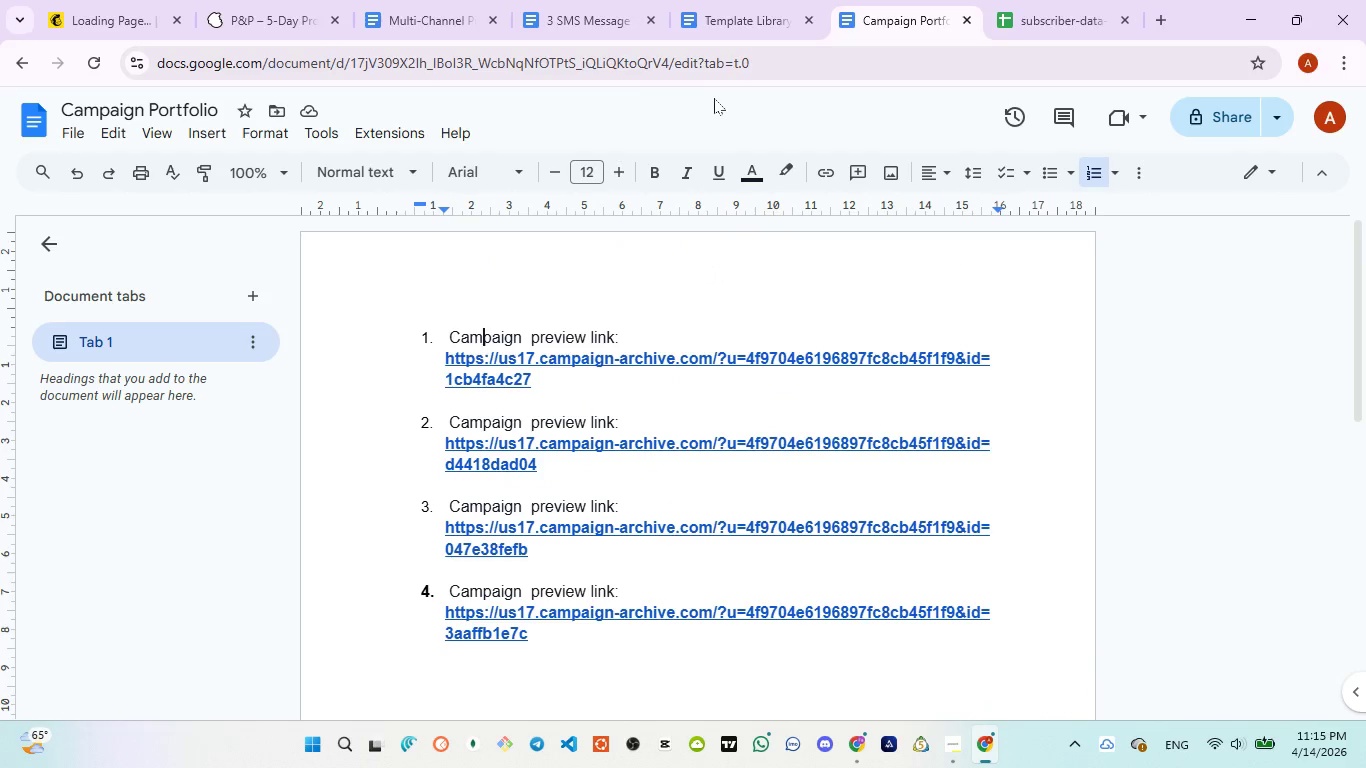 
left_click([716, 30])
 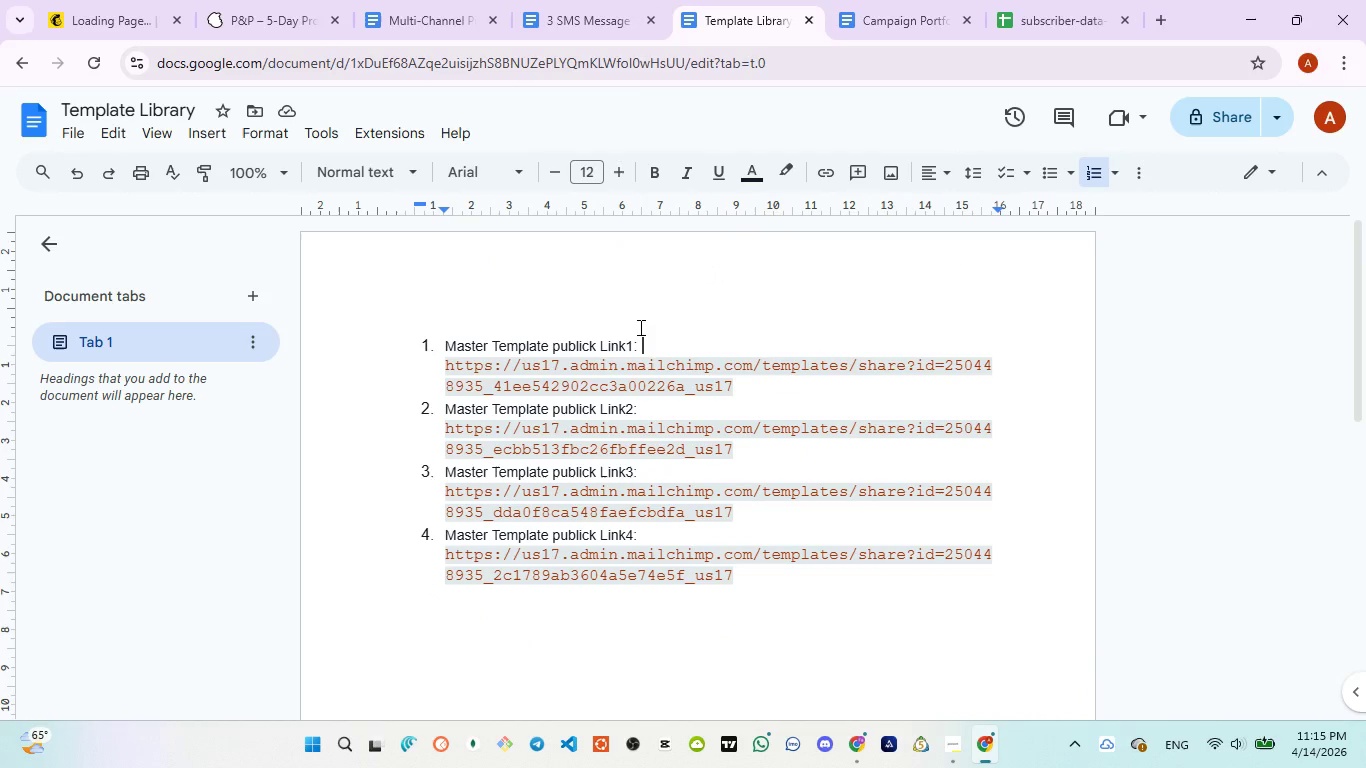 
wait(5.88)
 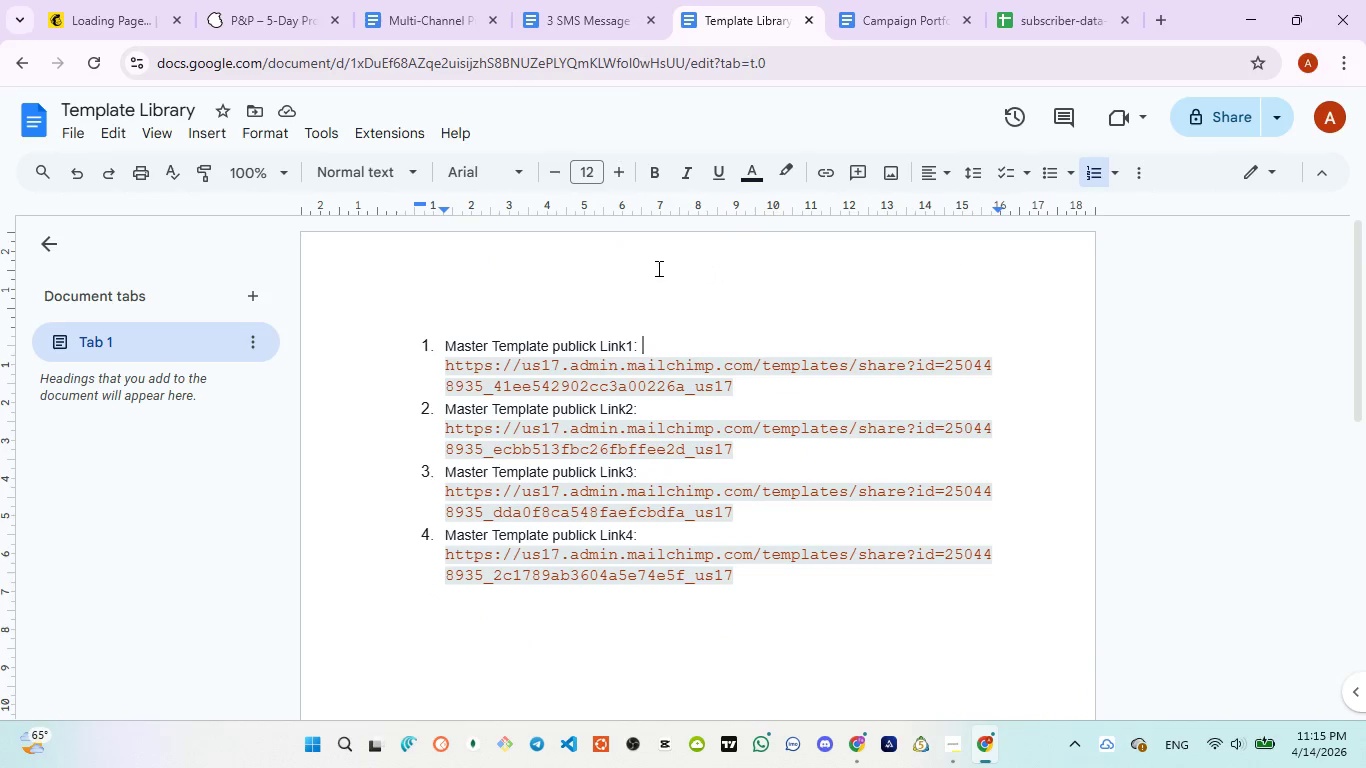 
left_click([435, 368])
 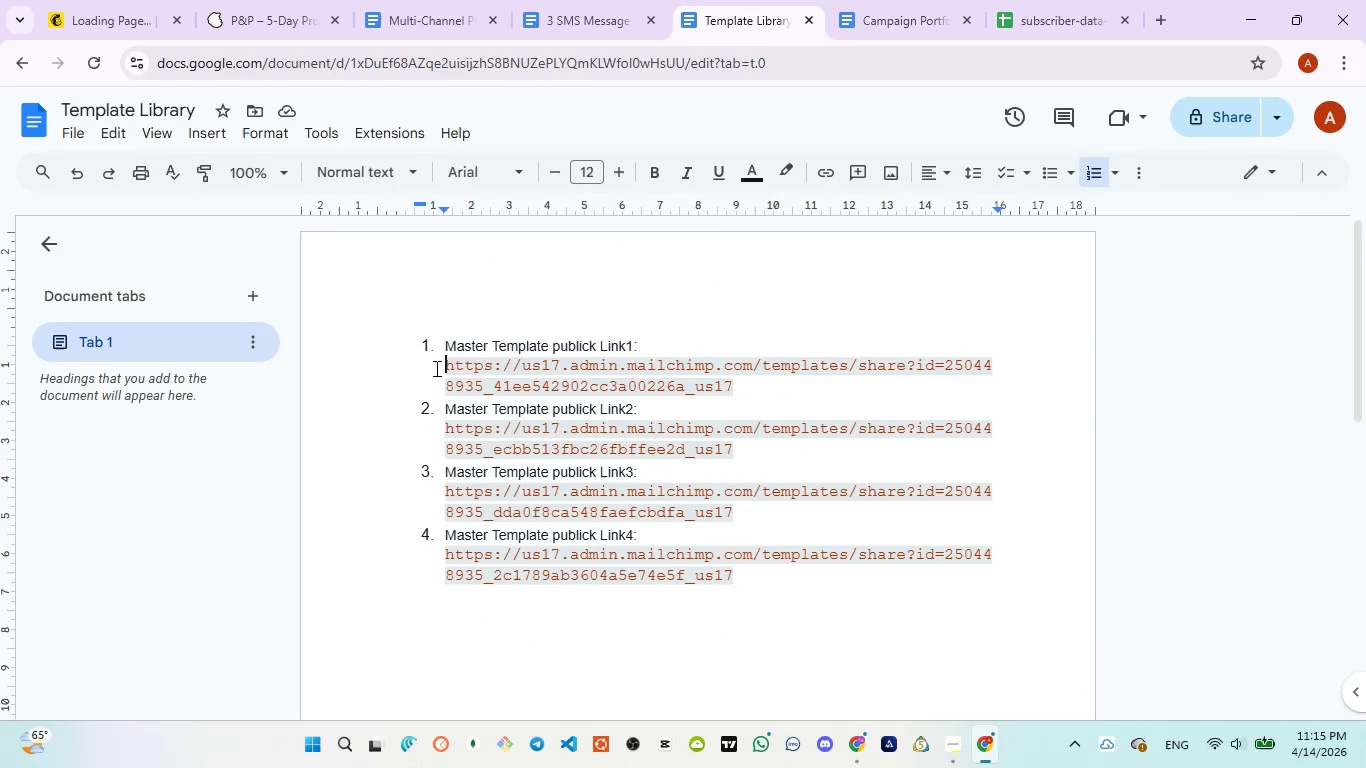 
left_click_drag(start_coordinate=[435, 368], to_coordinate=[740, 391])
 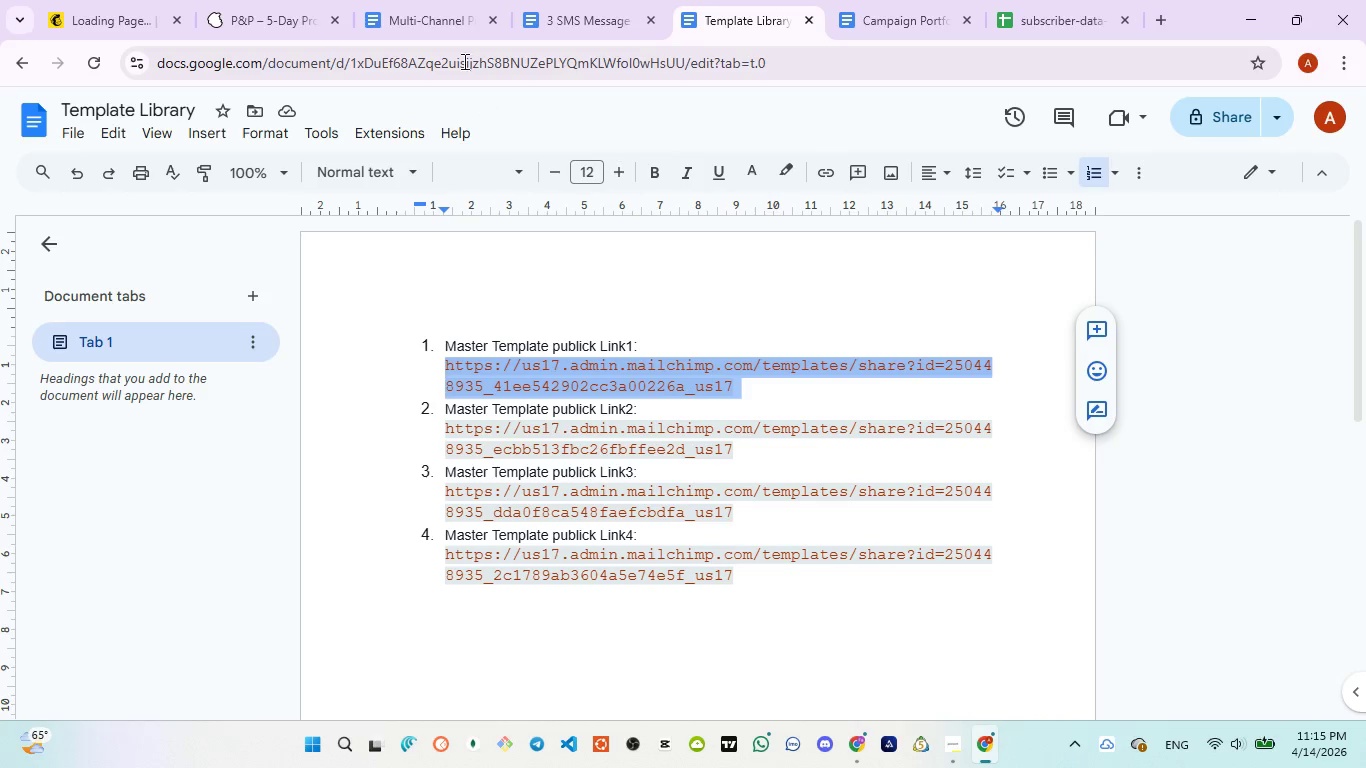 
left_click([430, 24])
 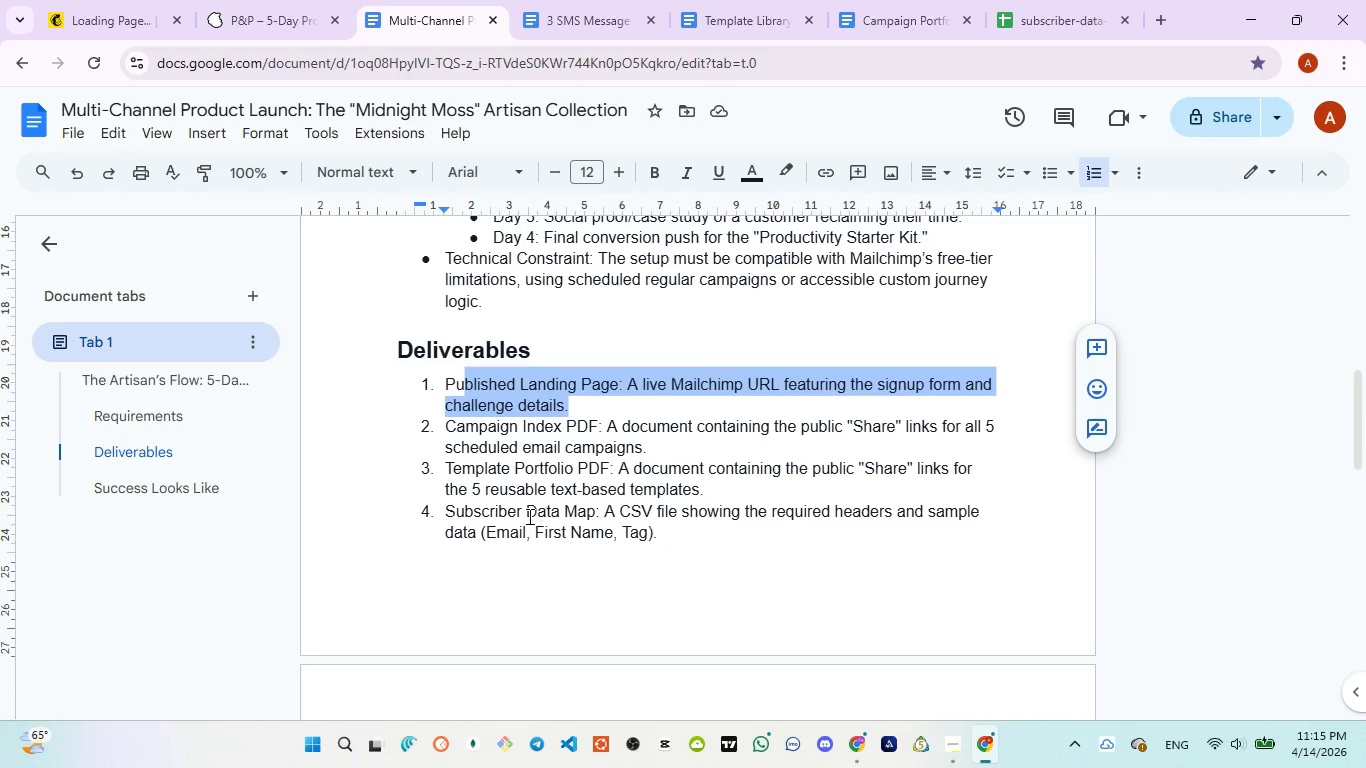 
wait(10.22)
 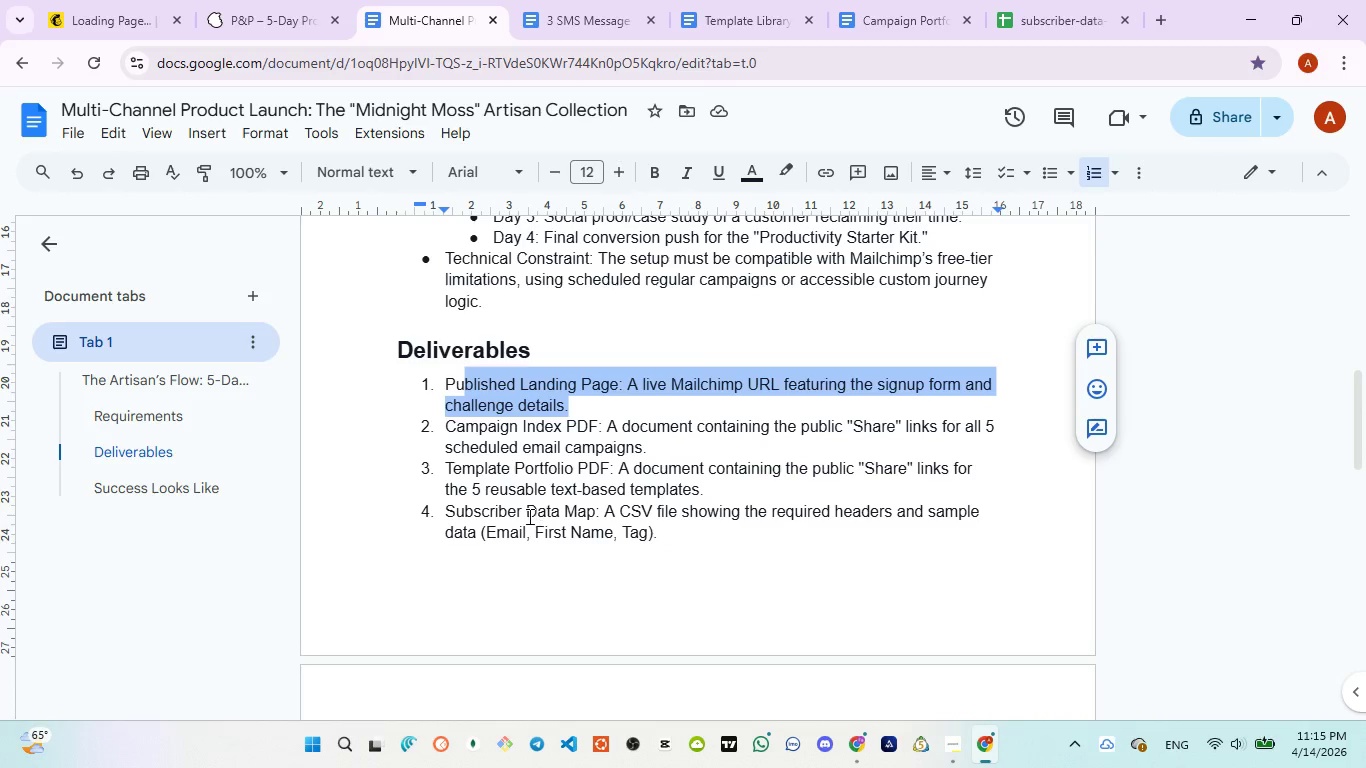 
left_click([722, 15])
 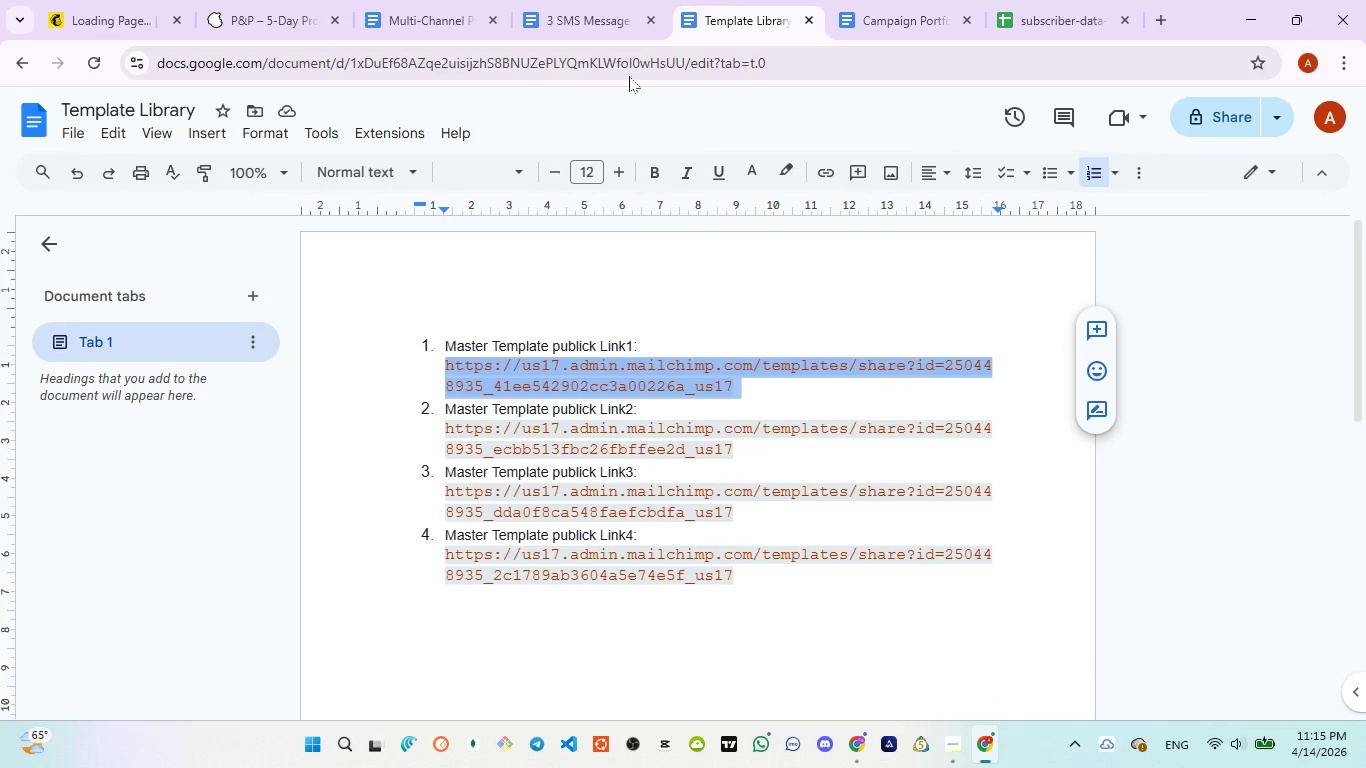 
left_click([600, 42])
 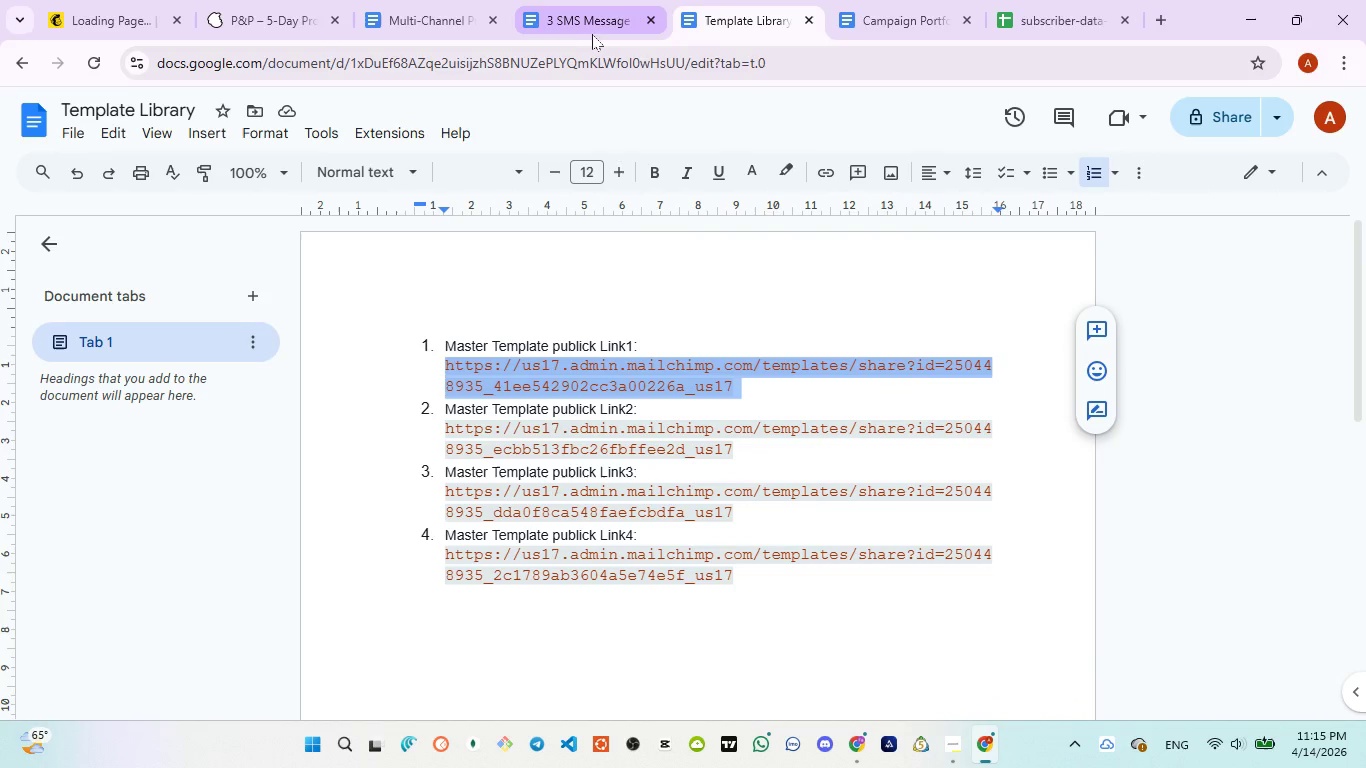 
left_click([591, 34])
 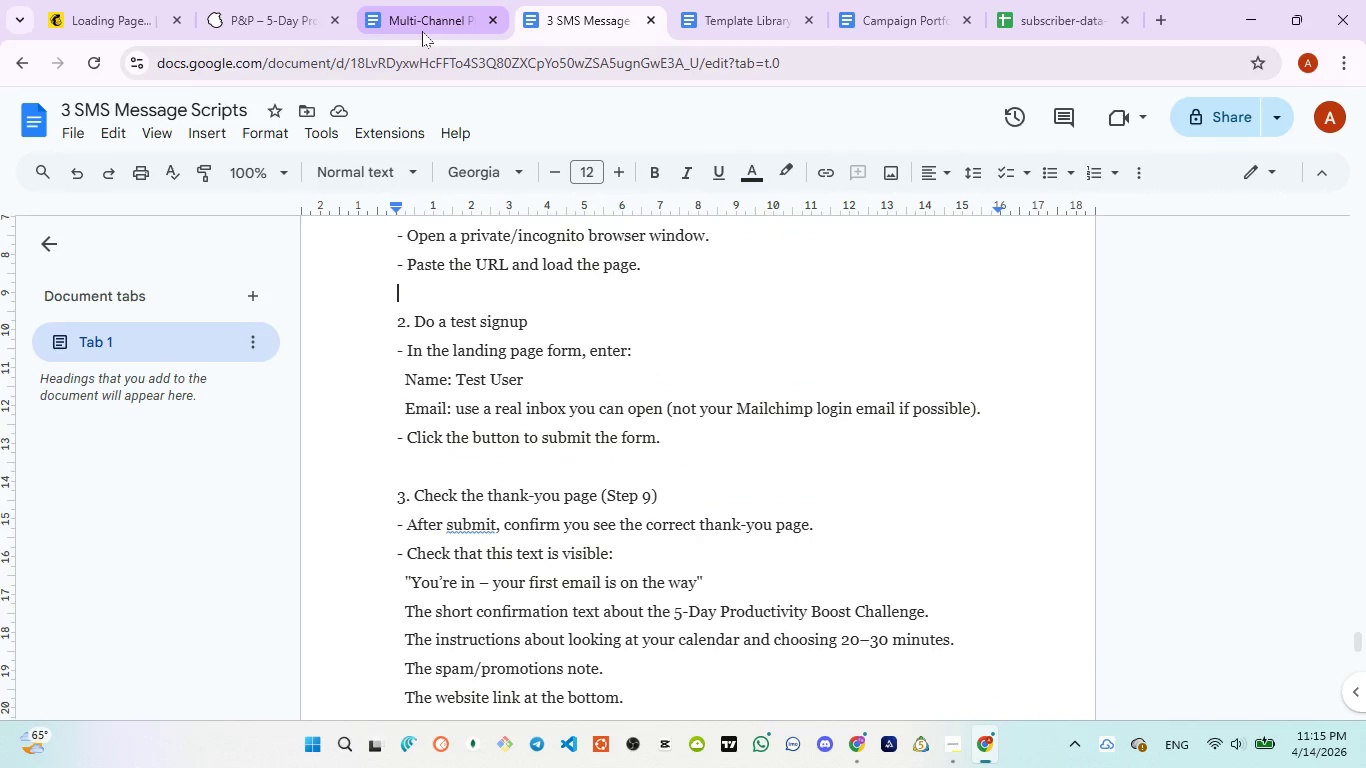 
left_click([422, 31])
 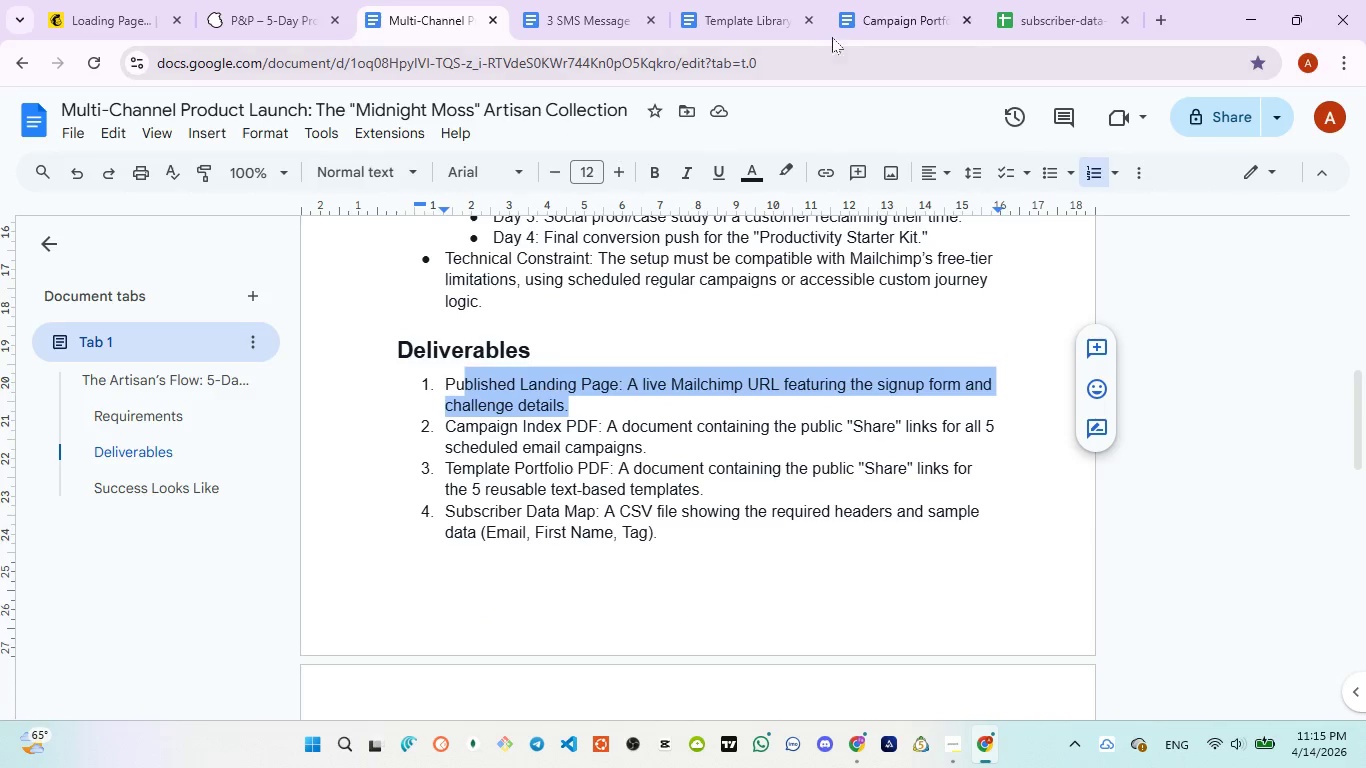 
left_click([856, 24])
 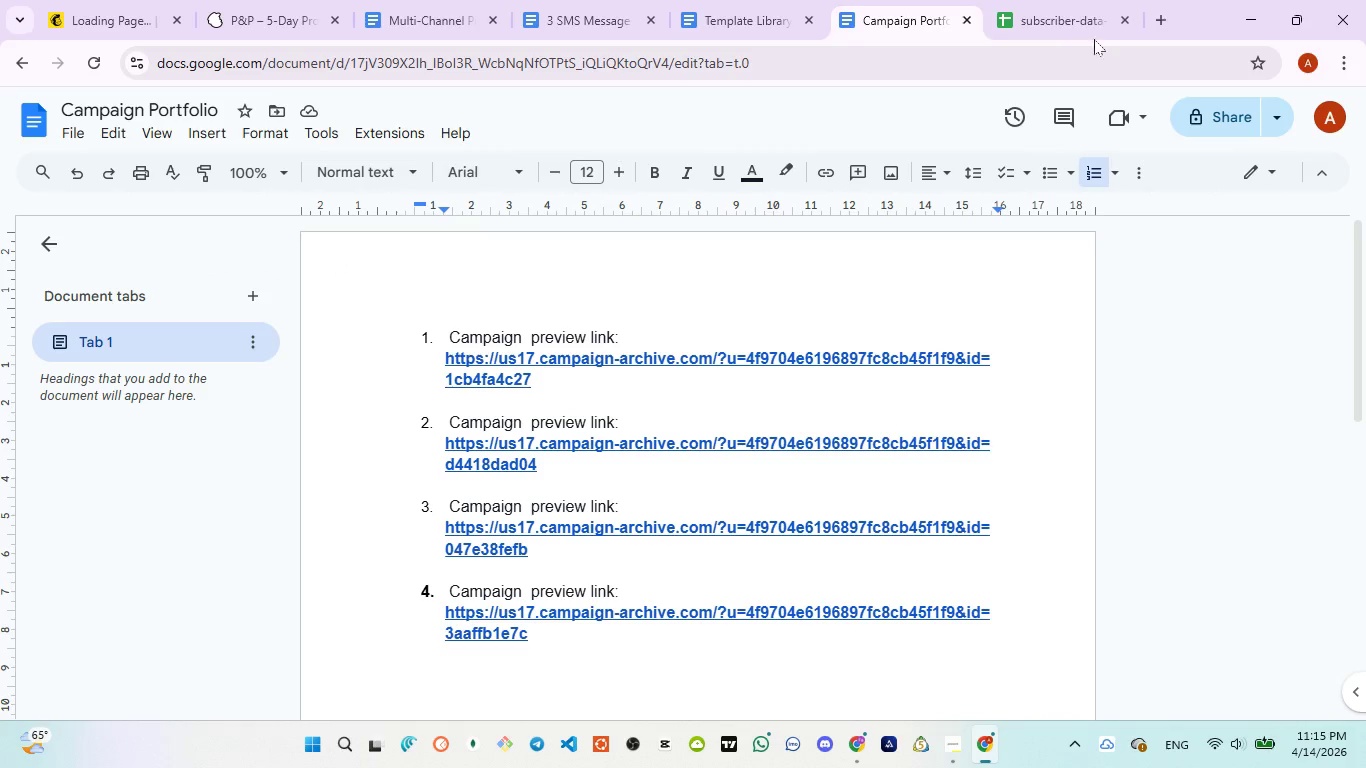 
wait(5.3)
 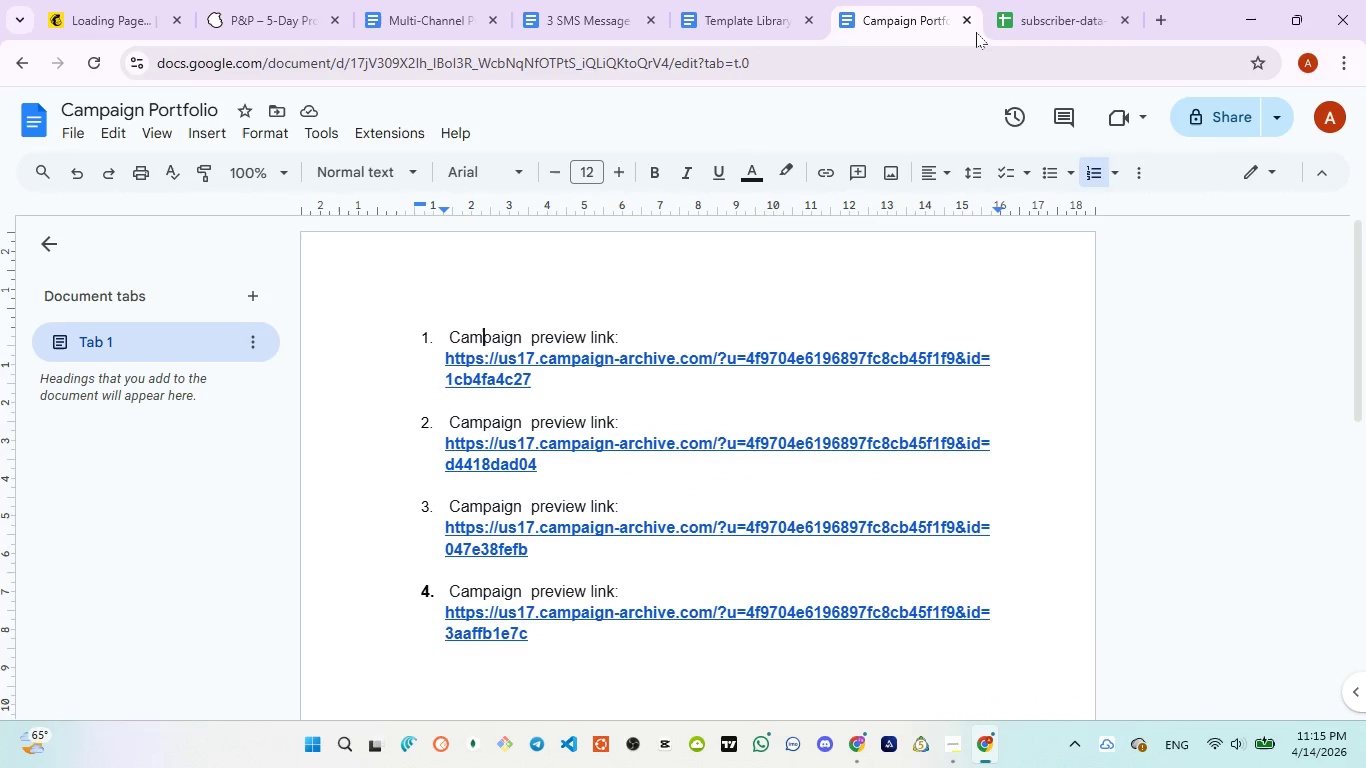 
left_click([1164, 26])
 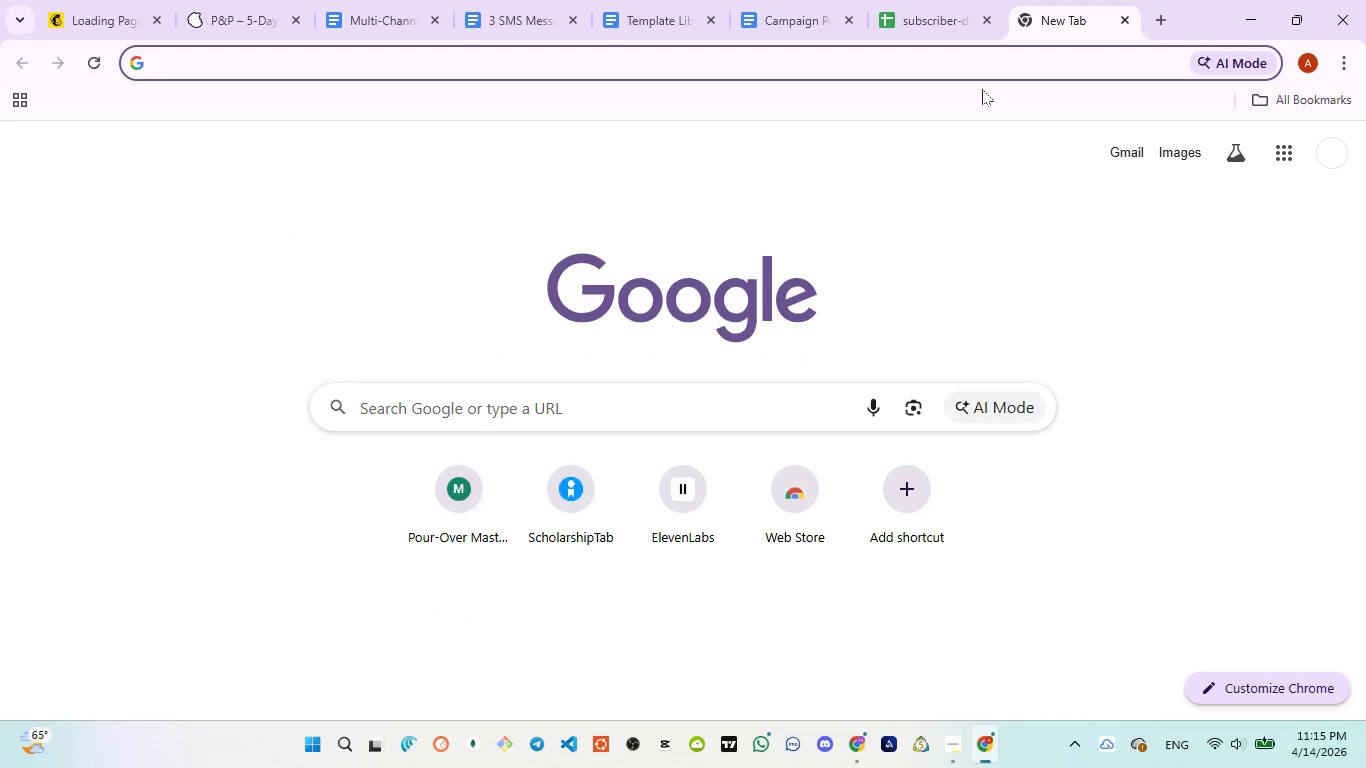 
key(G)
 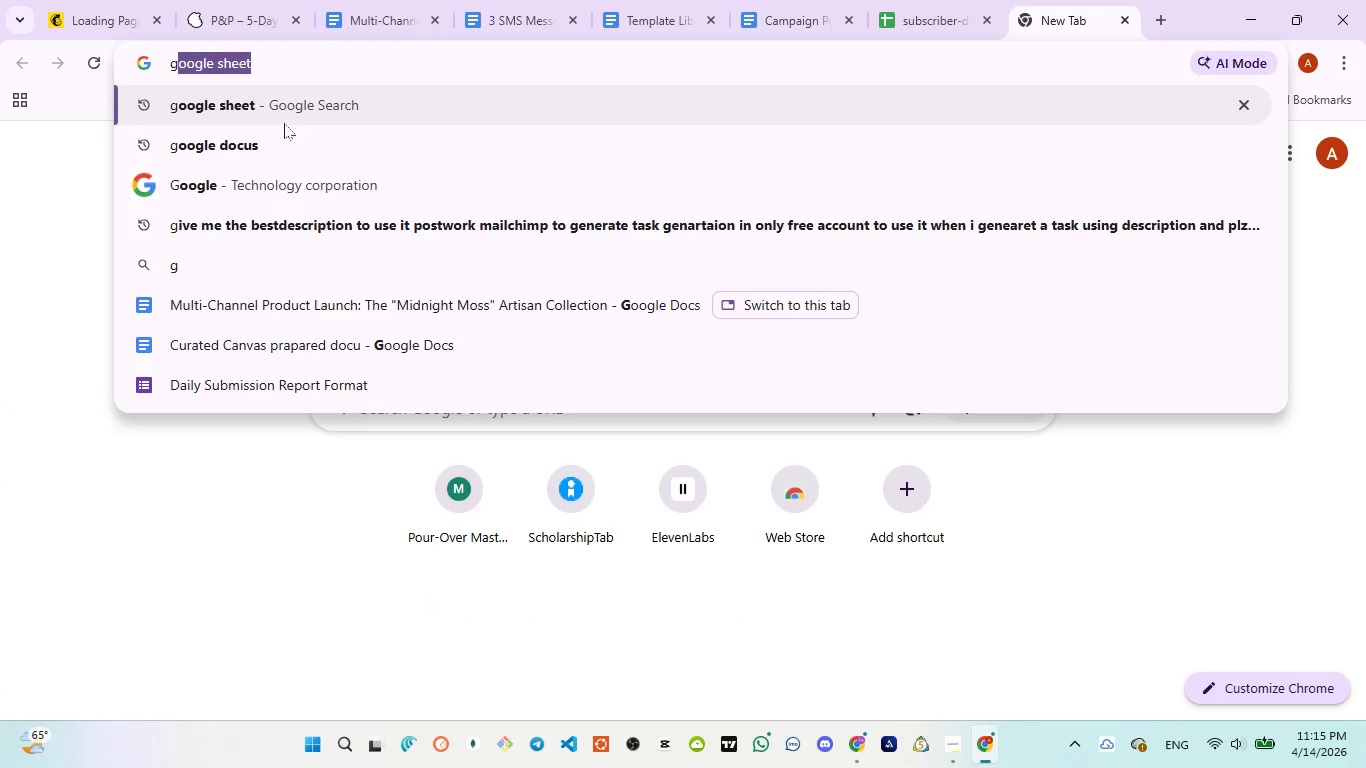 
left_click([277, 157])
 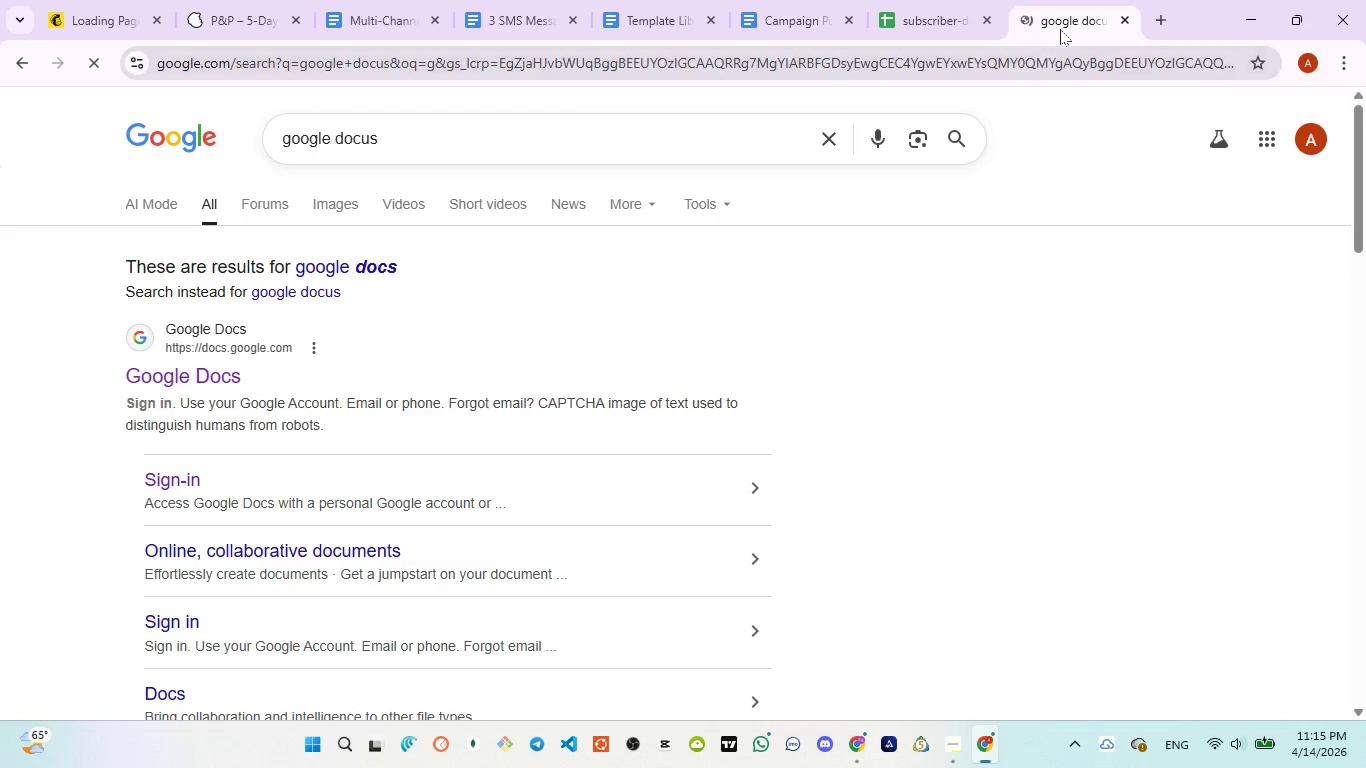 
left_click_drag(start_coordinate=[1064, 19], to_coordinate=[975, 33])
 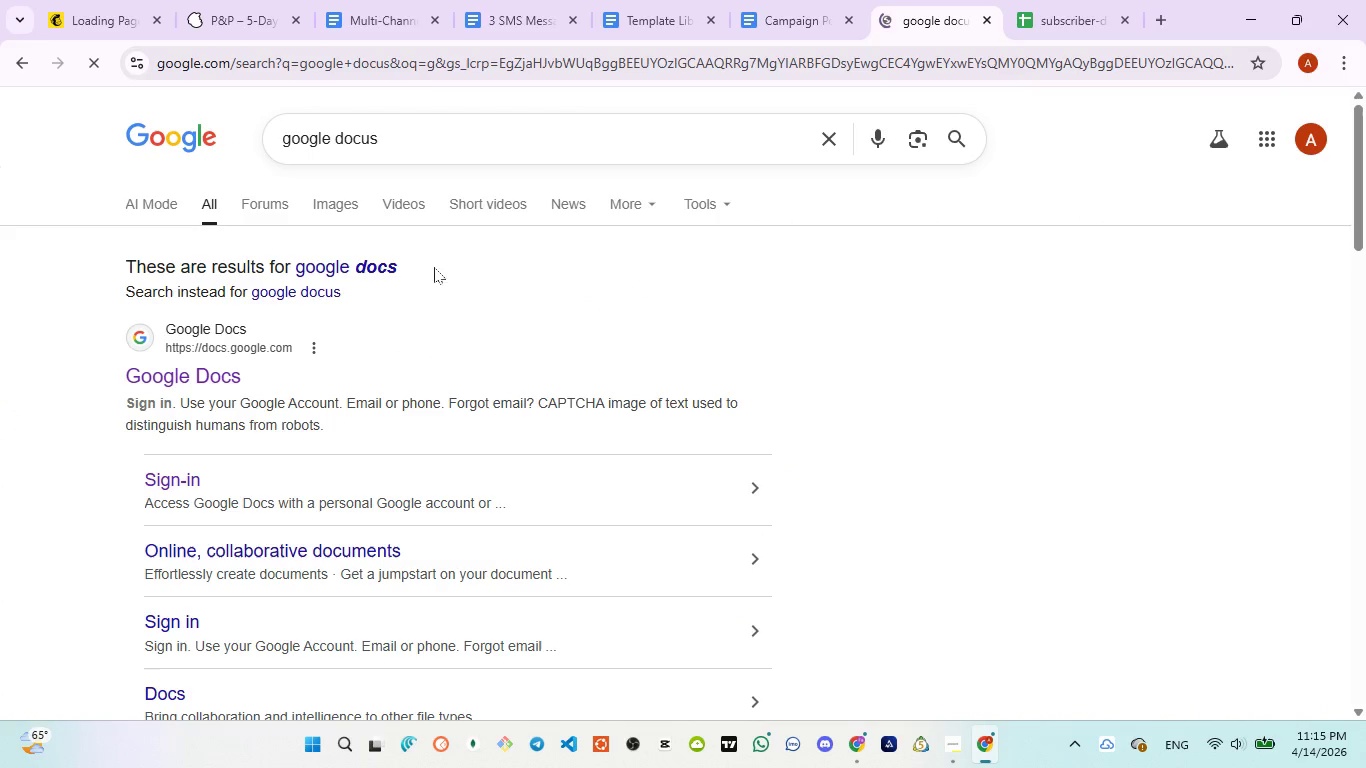 
double_click([974, 33])
 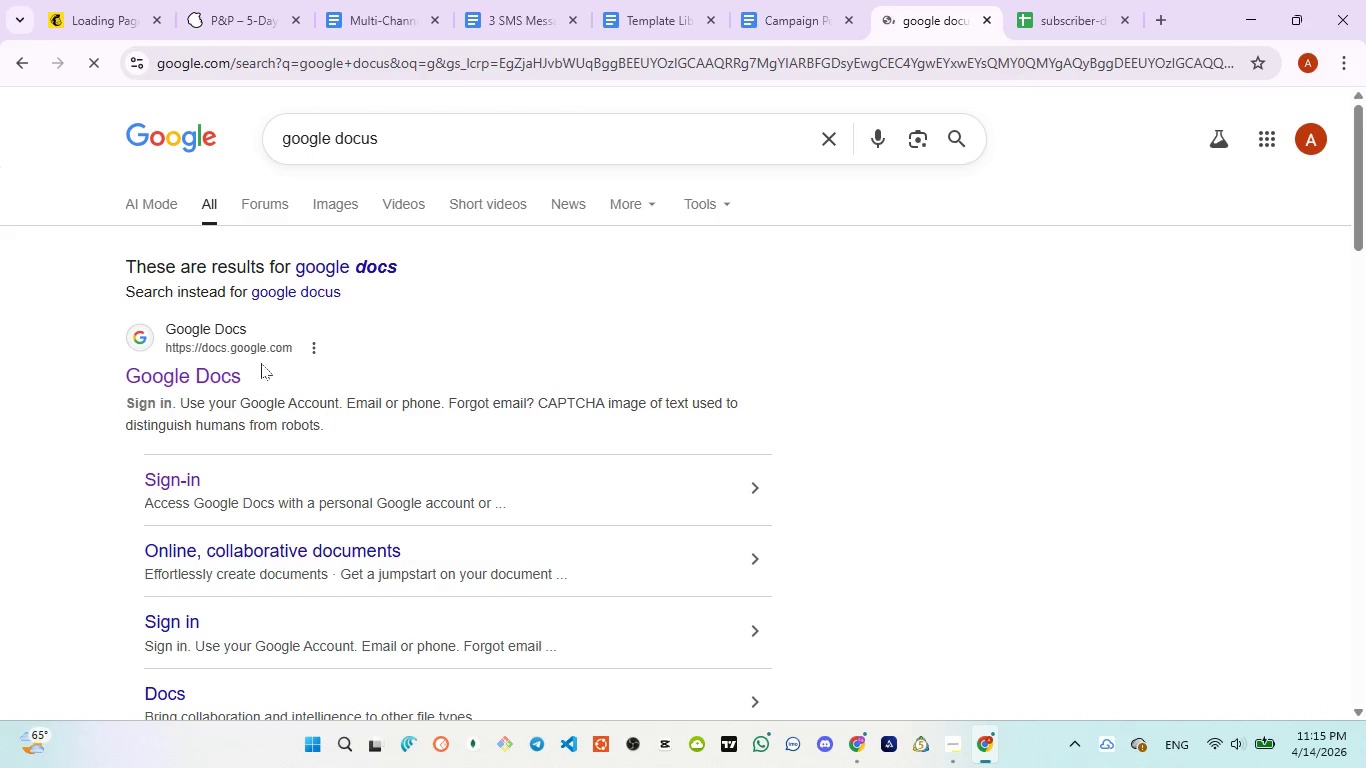 
left_click([242, 377])
 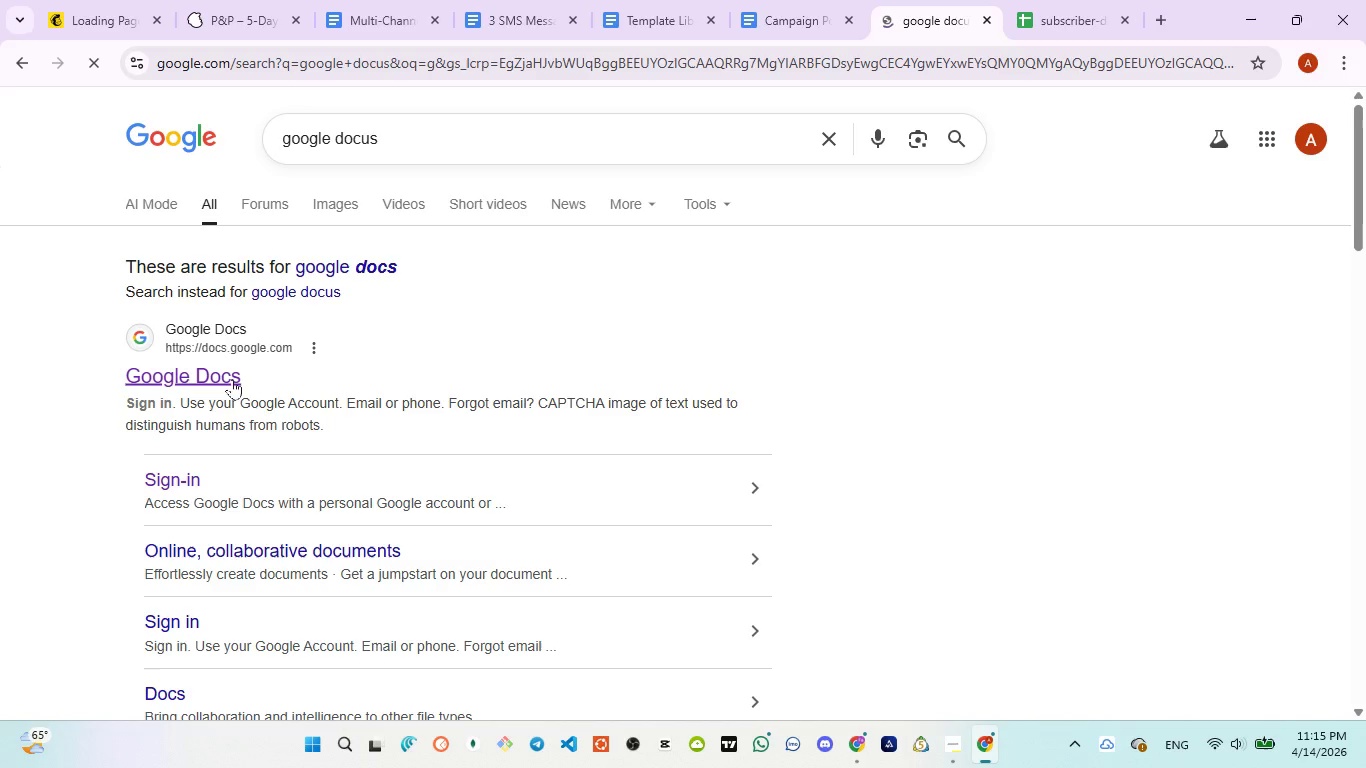 
left_click([229, 381])
 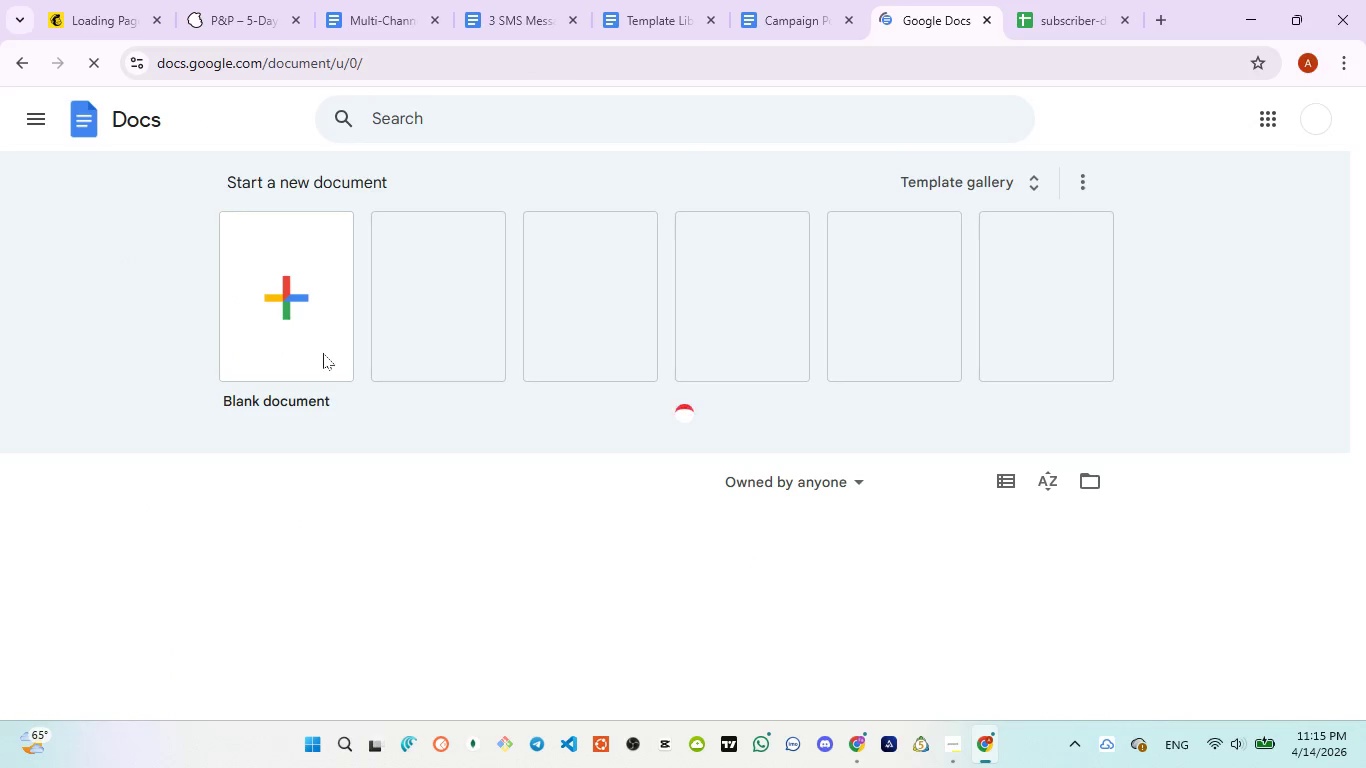 
left_click([296, 347])
 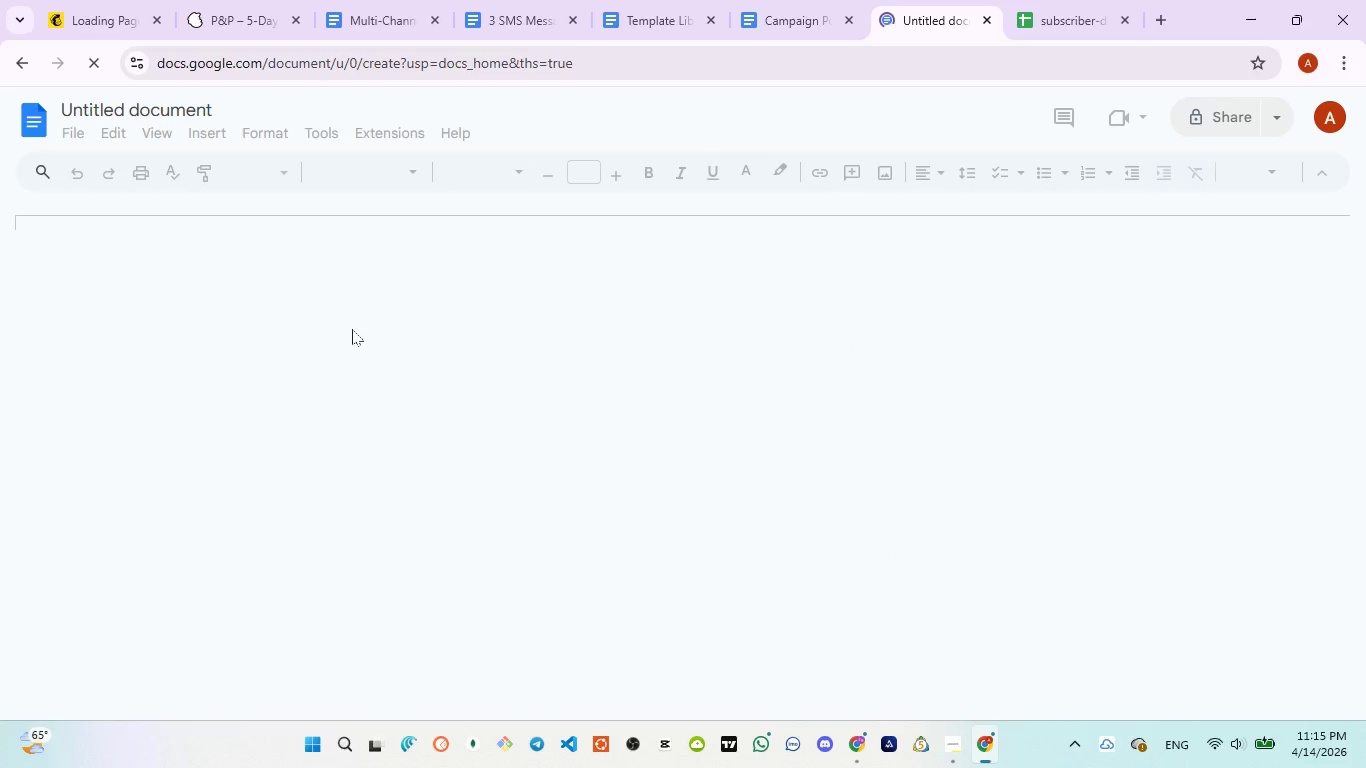 
key(Control+V)
 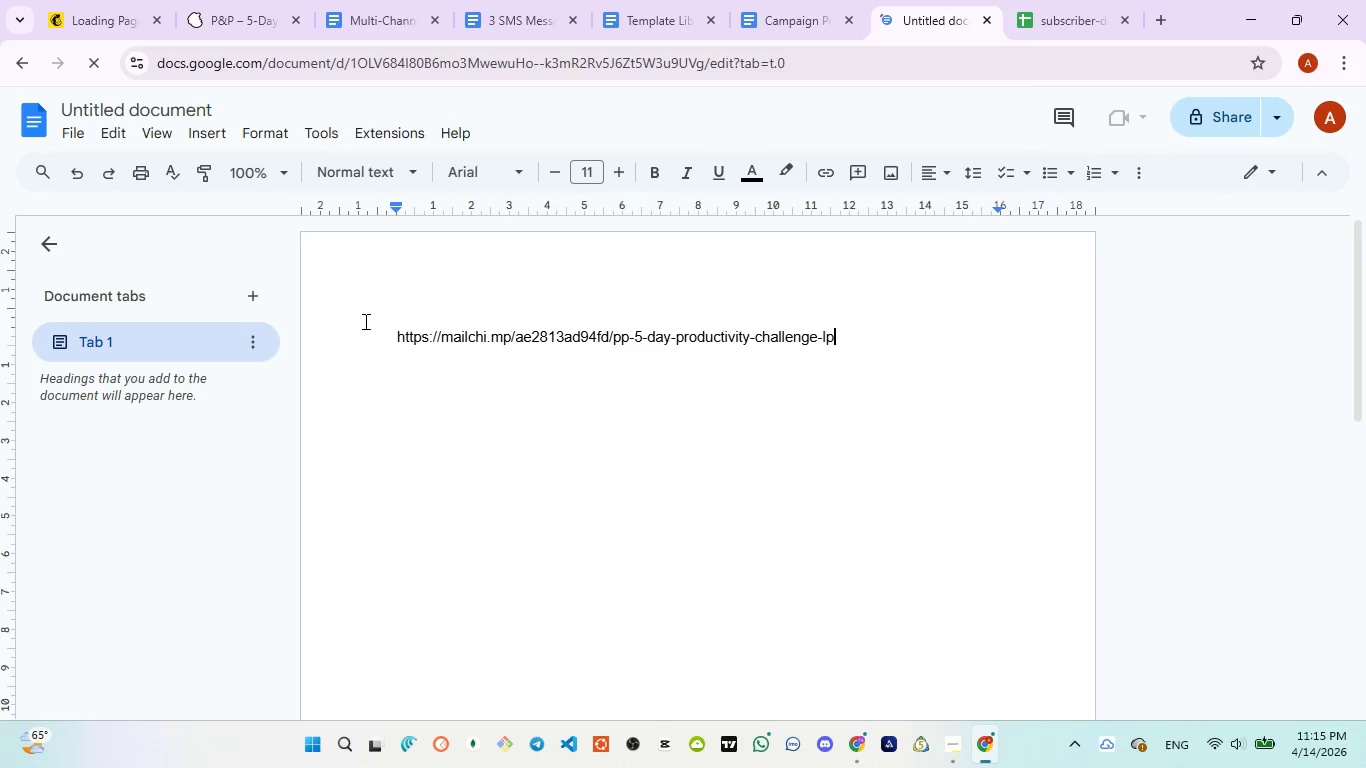 
left_click([392, 335])
 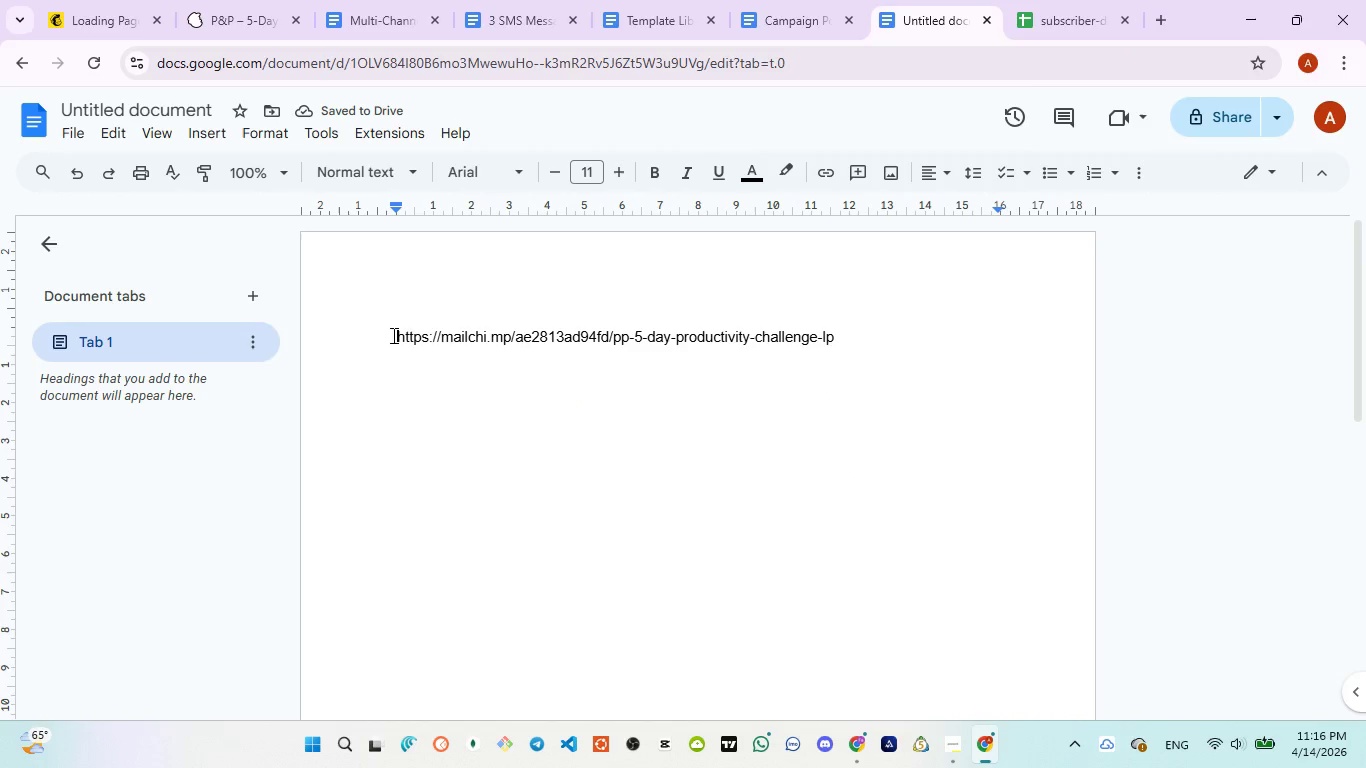 
type(Publick lsnding page link: )
 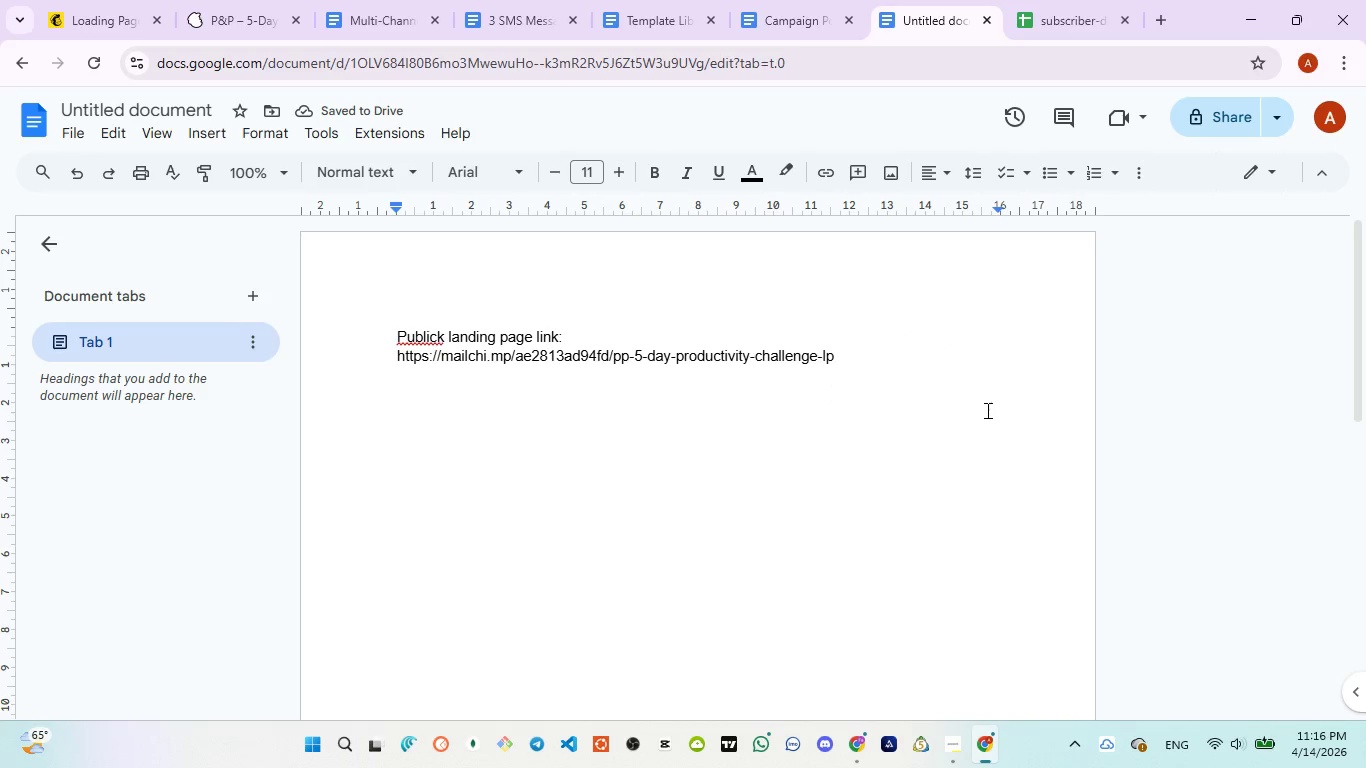 
left_click([869, 351])
 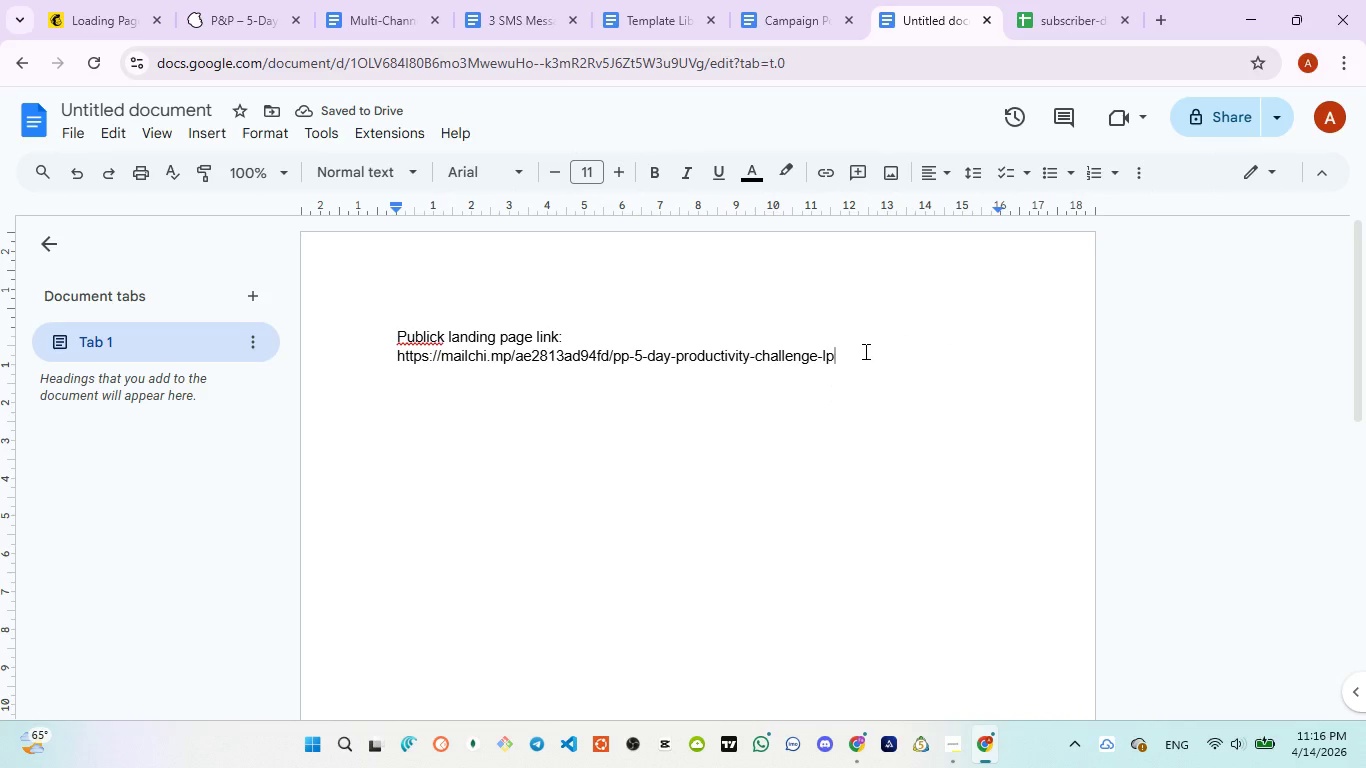 
key(Enter)
 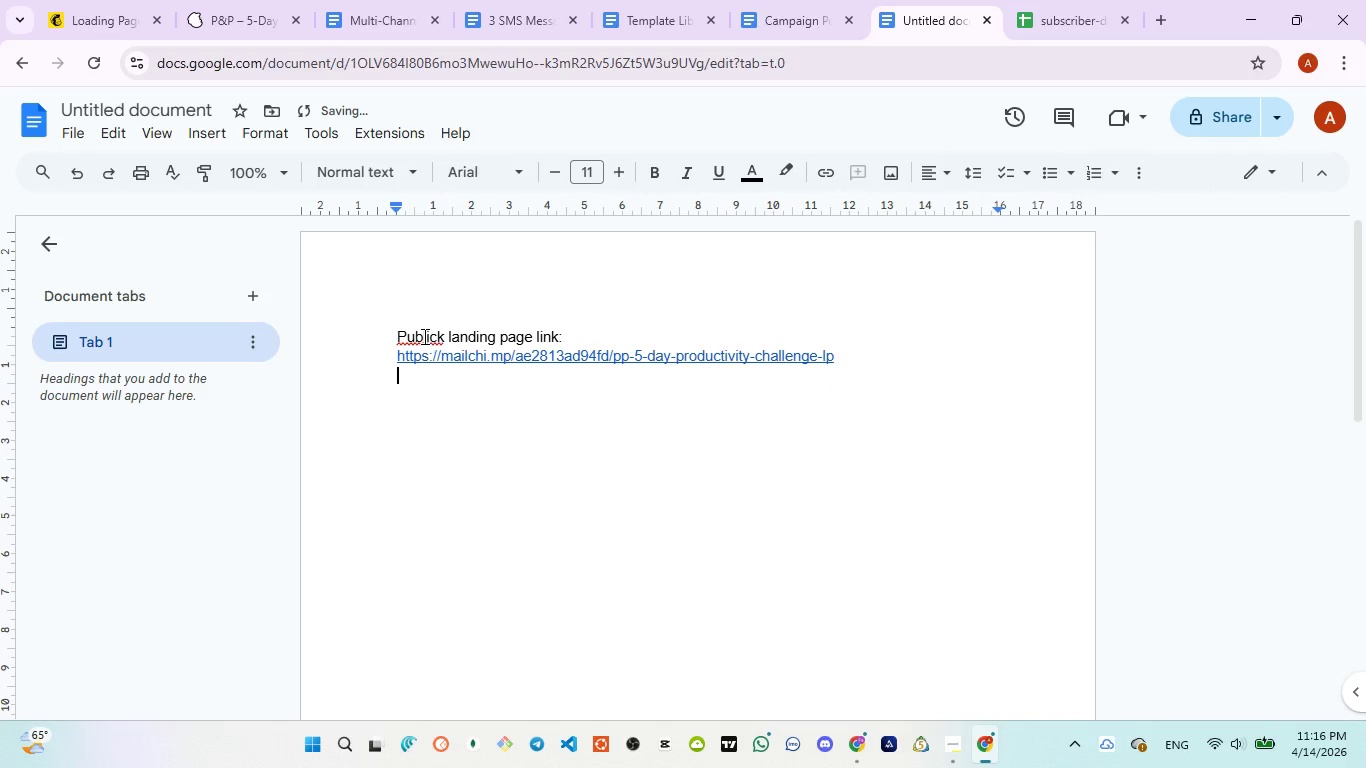 
double_click([423, 336])
 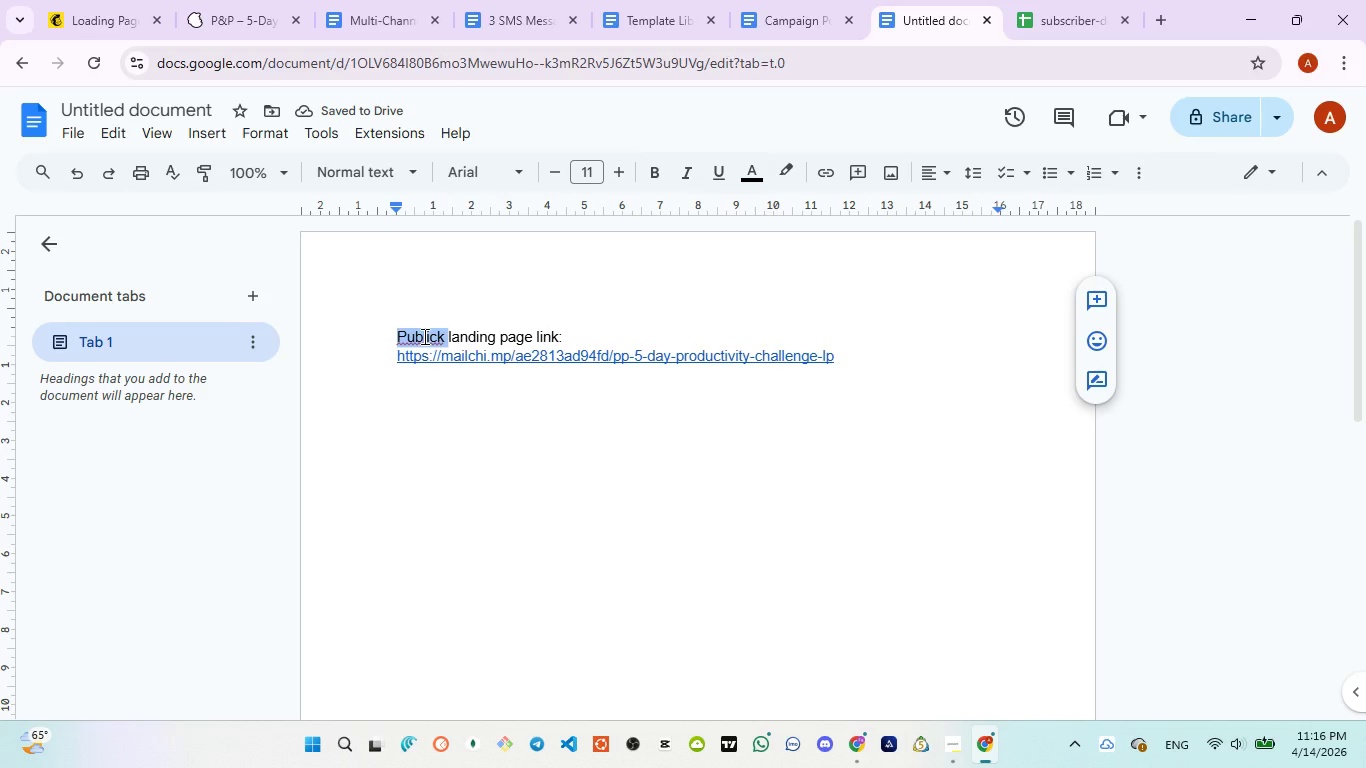 
key(Backspace)
 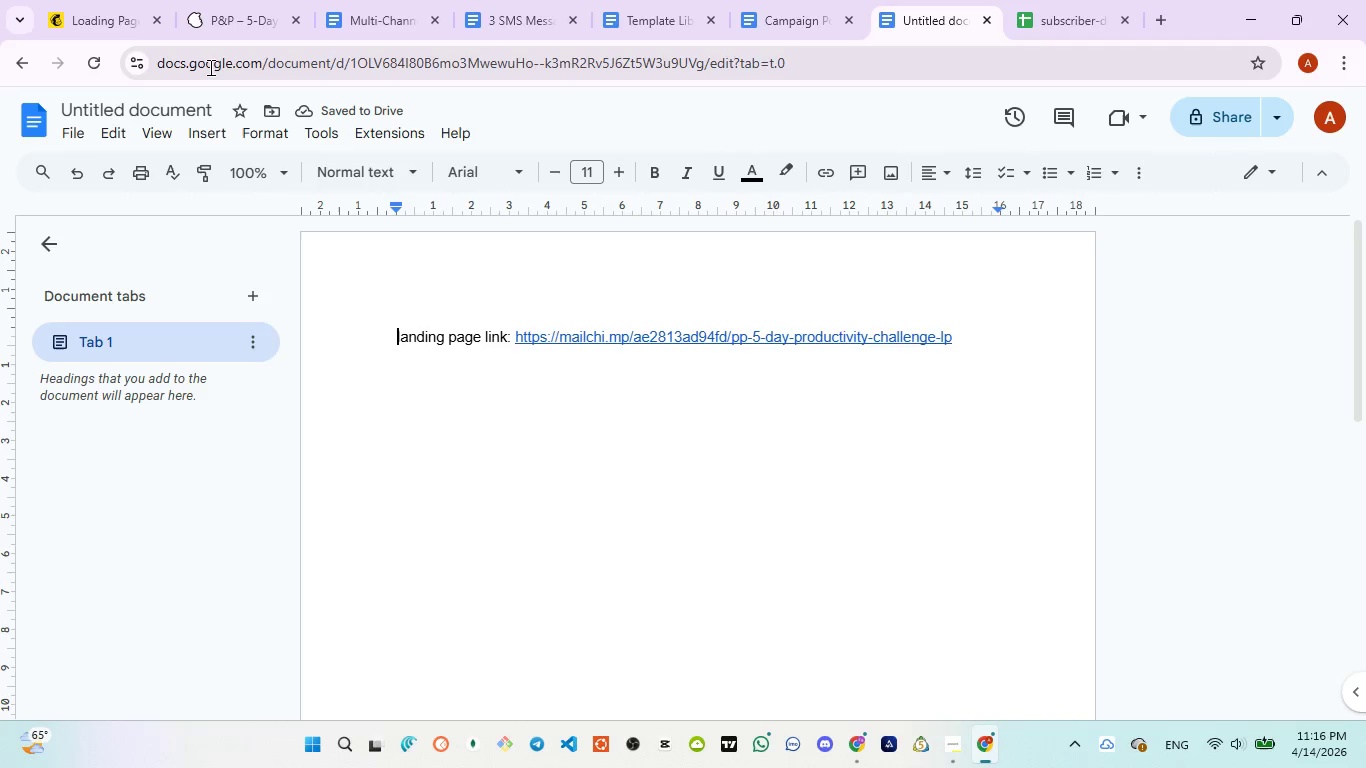 
mouse_move([269, 19])
 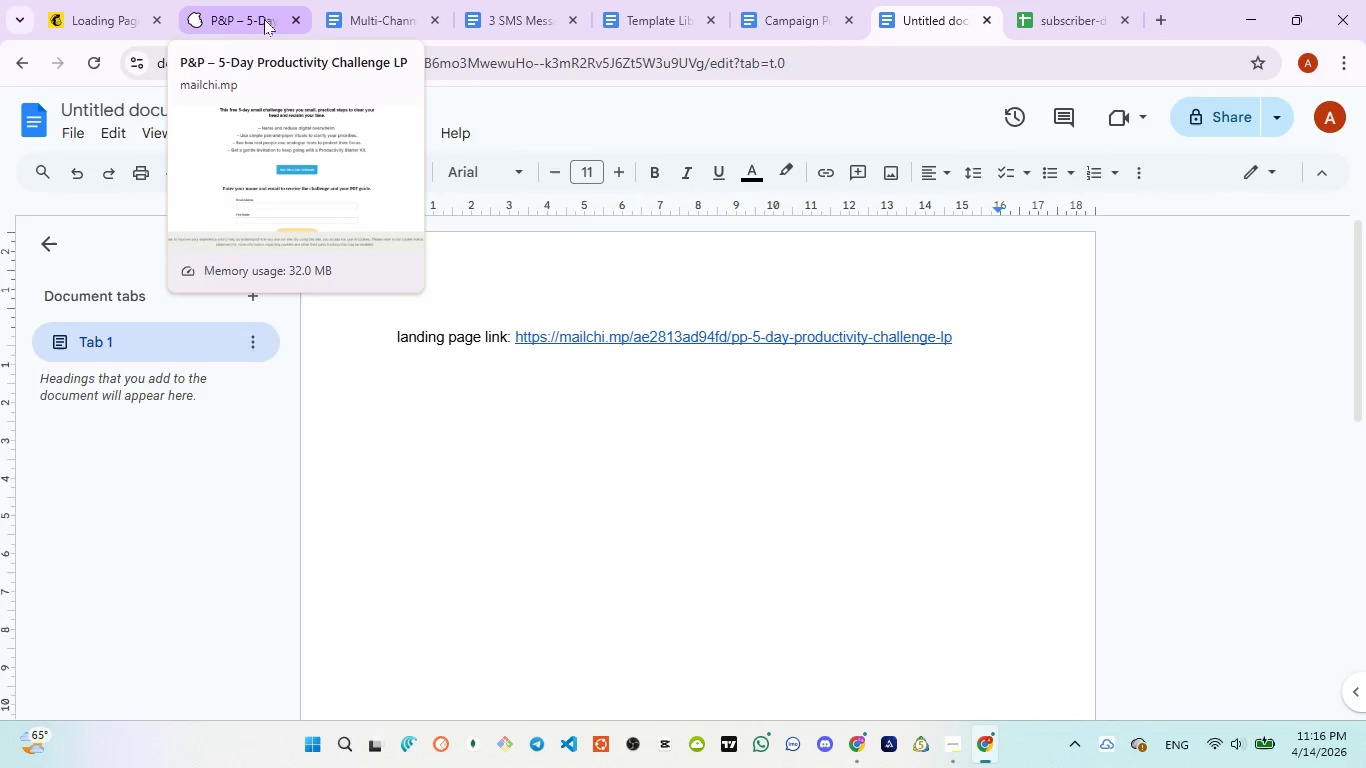 
left_click([264, 19])
 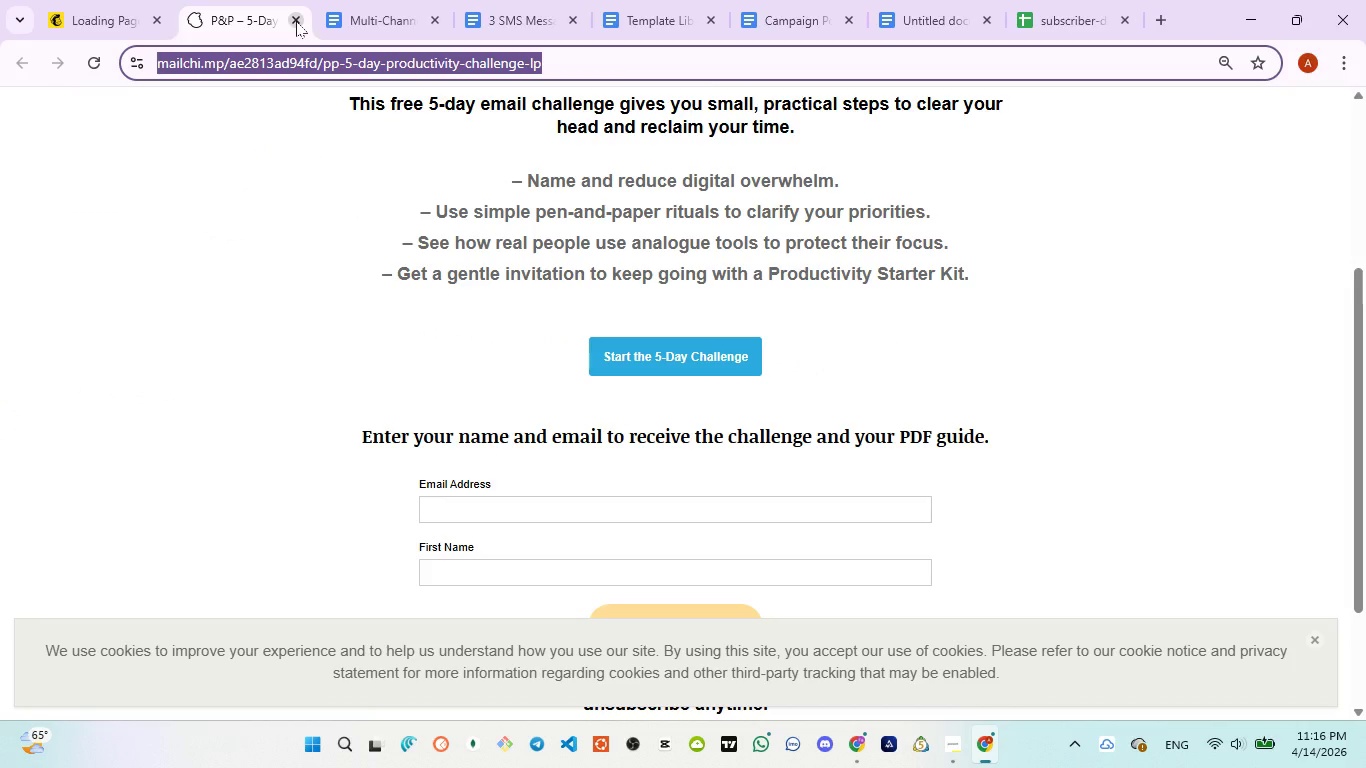 
left_click([296, 21])
 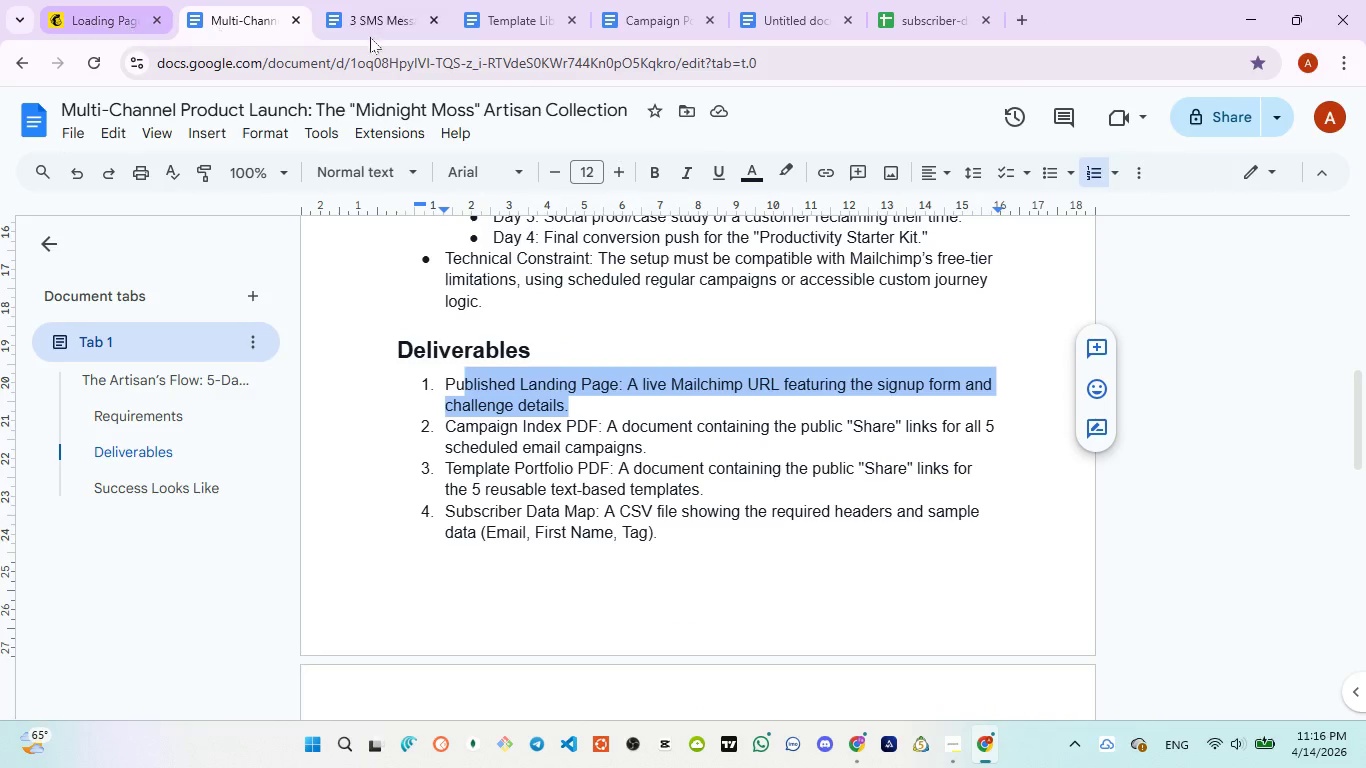 
left_click([360, 21])
 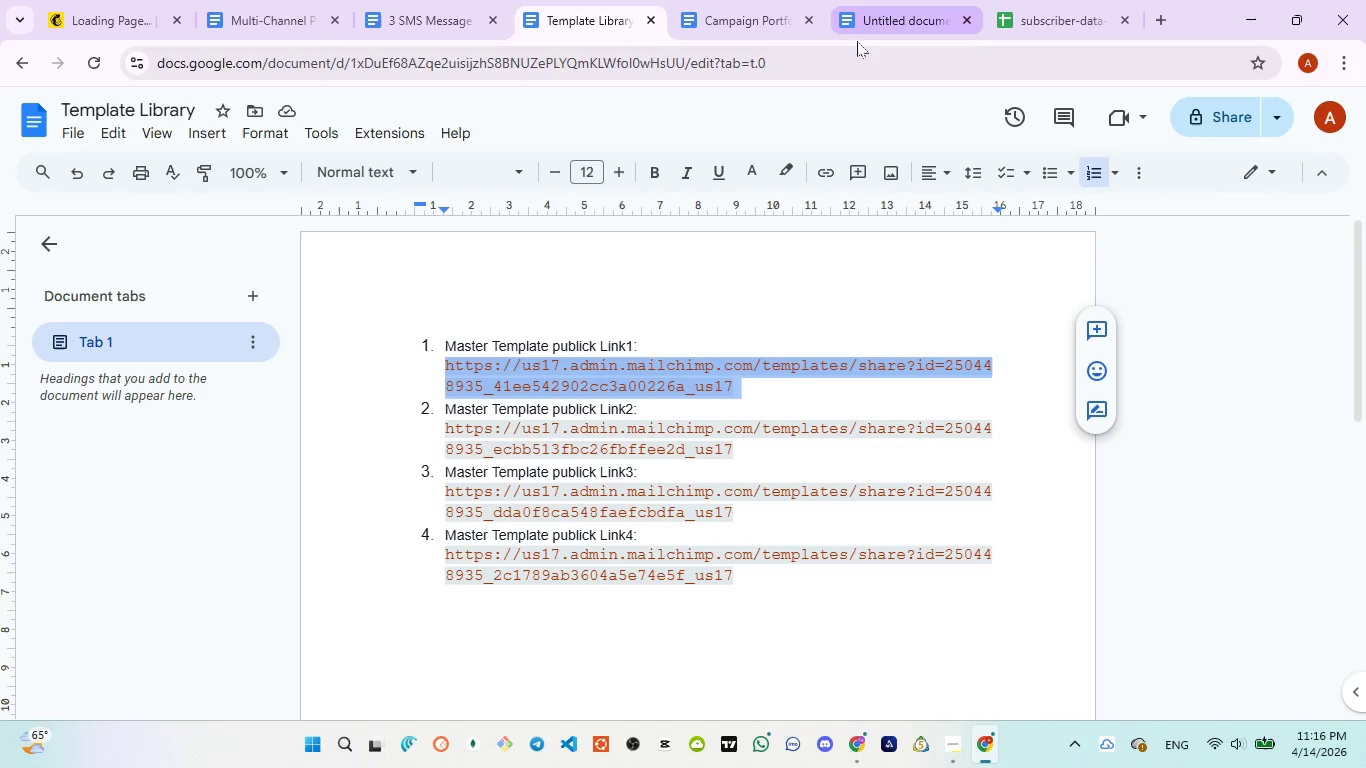 
left_click([404, 15])
 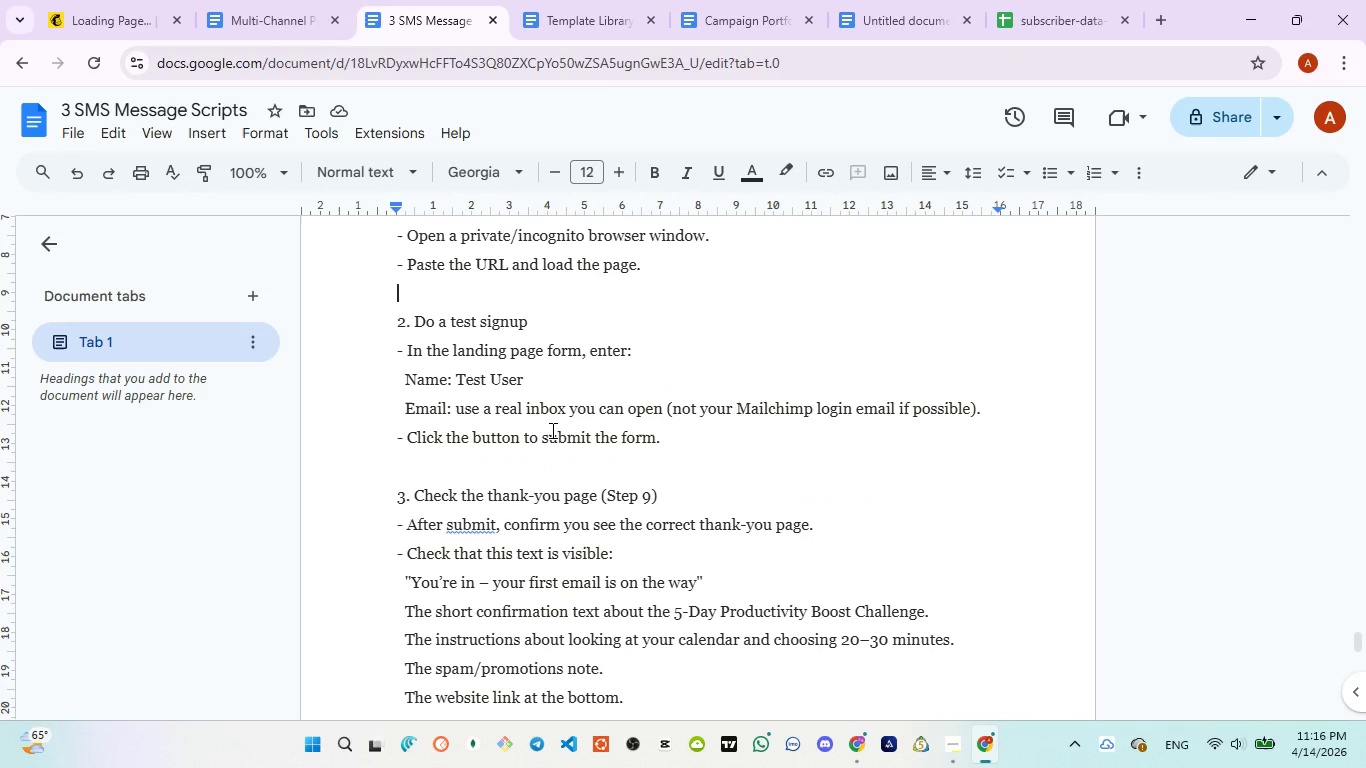 
scroll: coordinate [551, 430], scroll_direction: down, amount: 1.0
 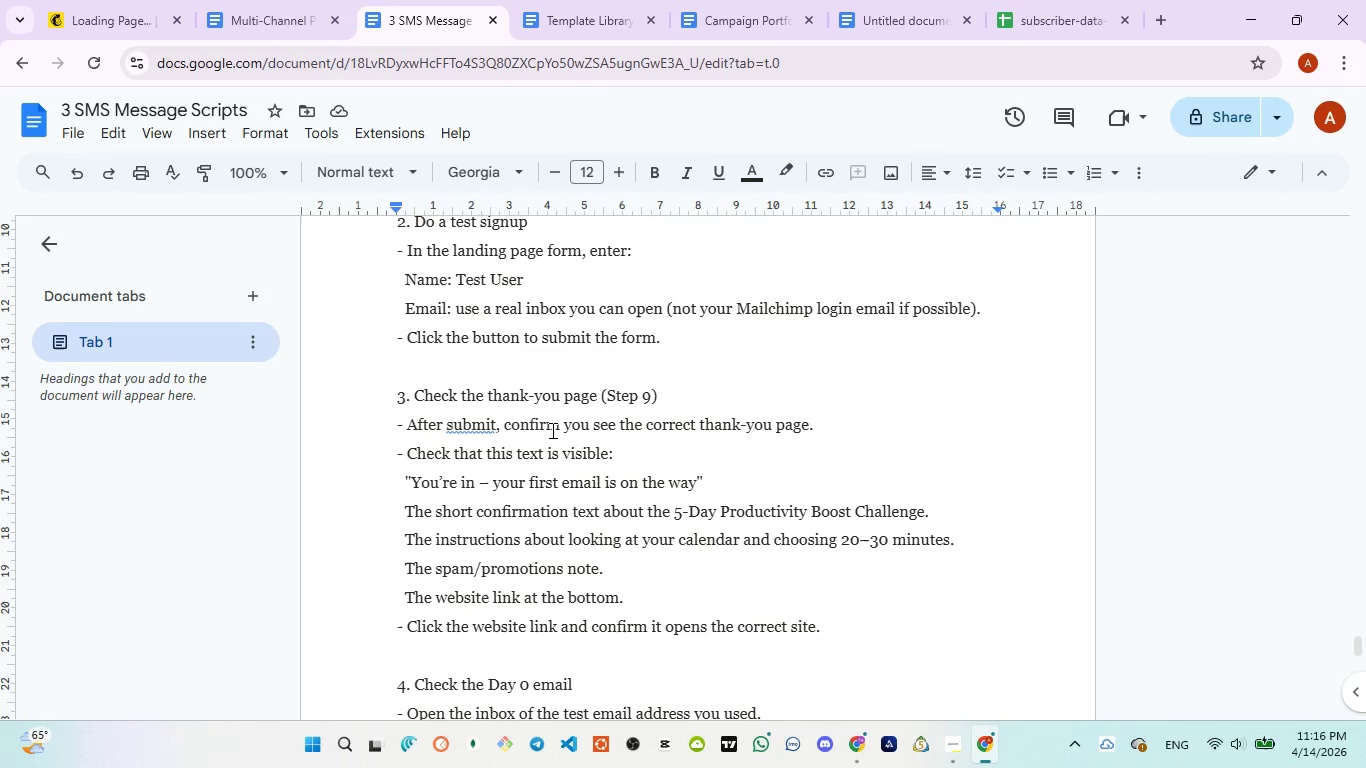 
wait(6.24)
 